 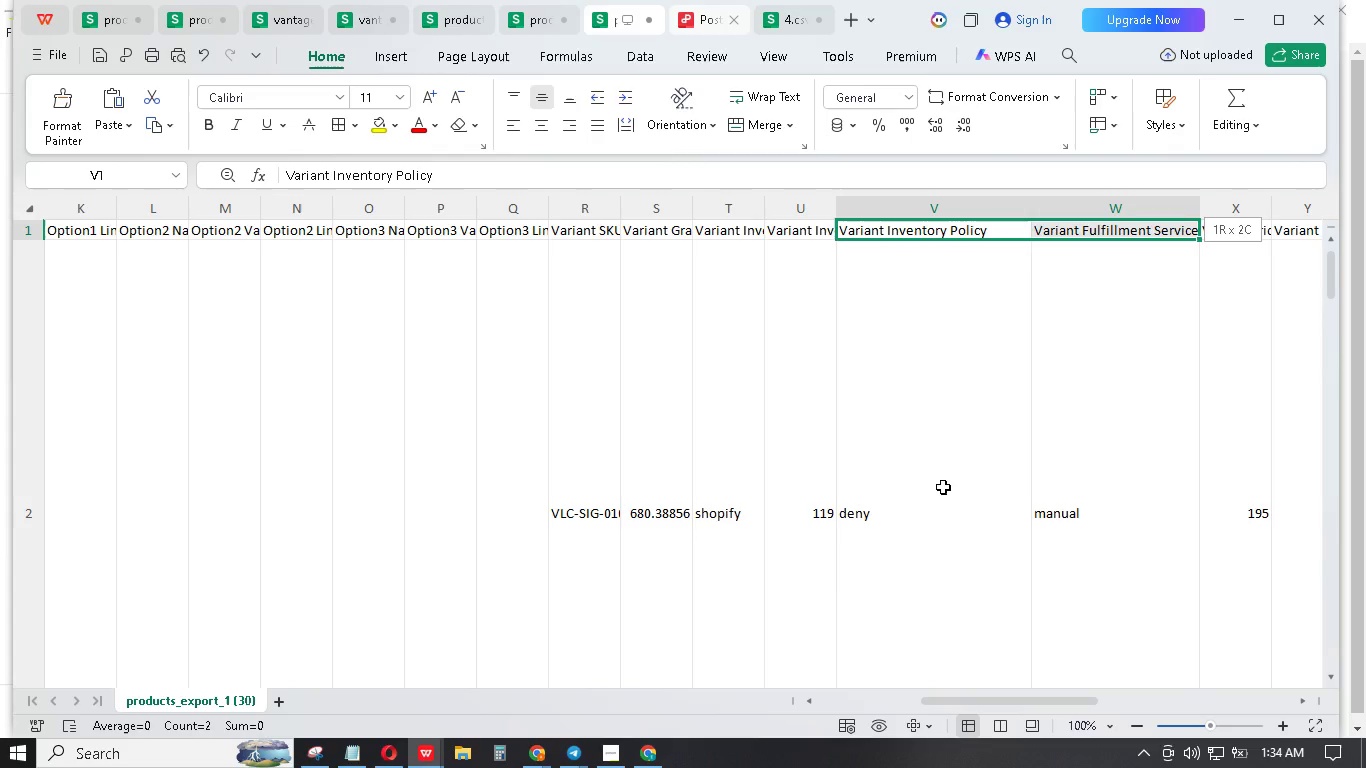 
key(Shift+ArrowDown)
 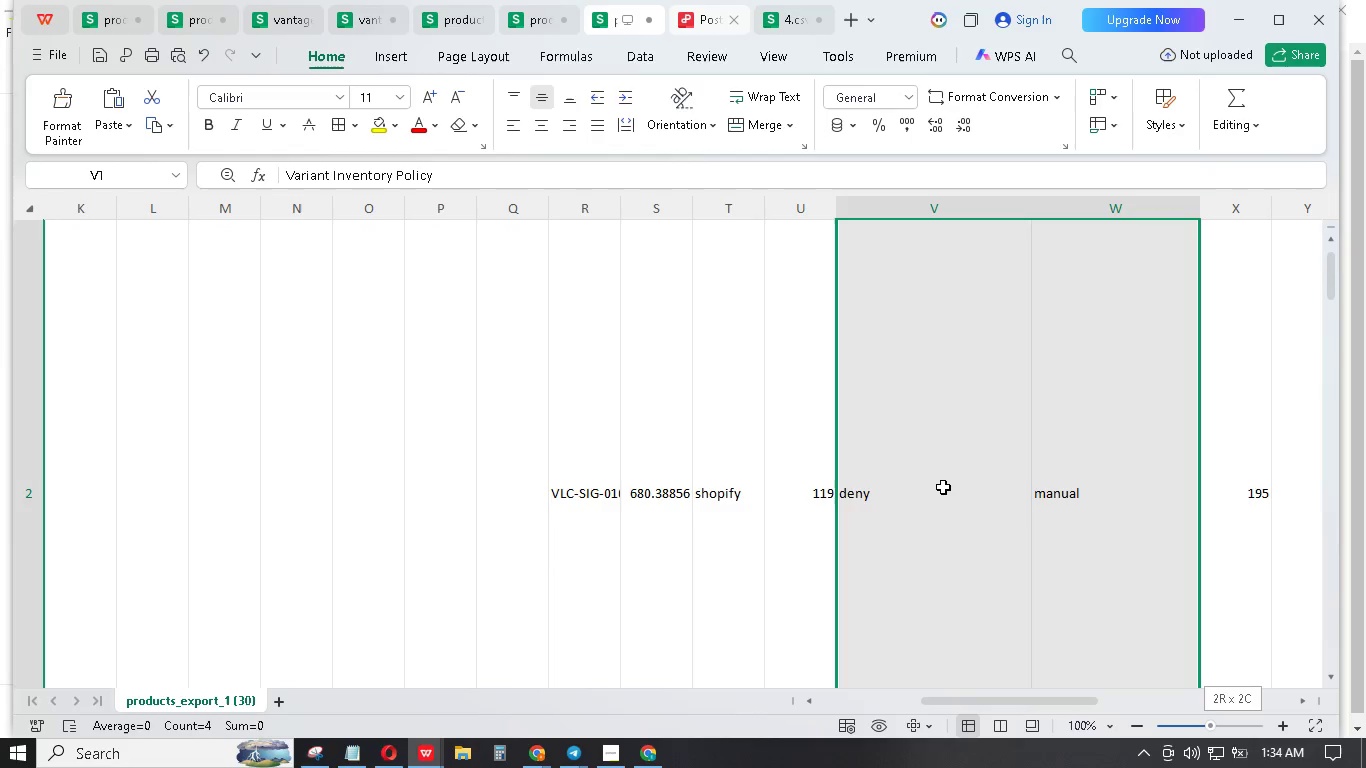 
key(Shift+ArrowDown)
 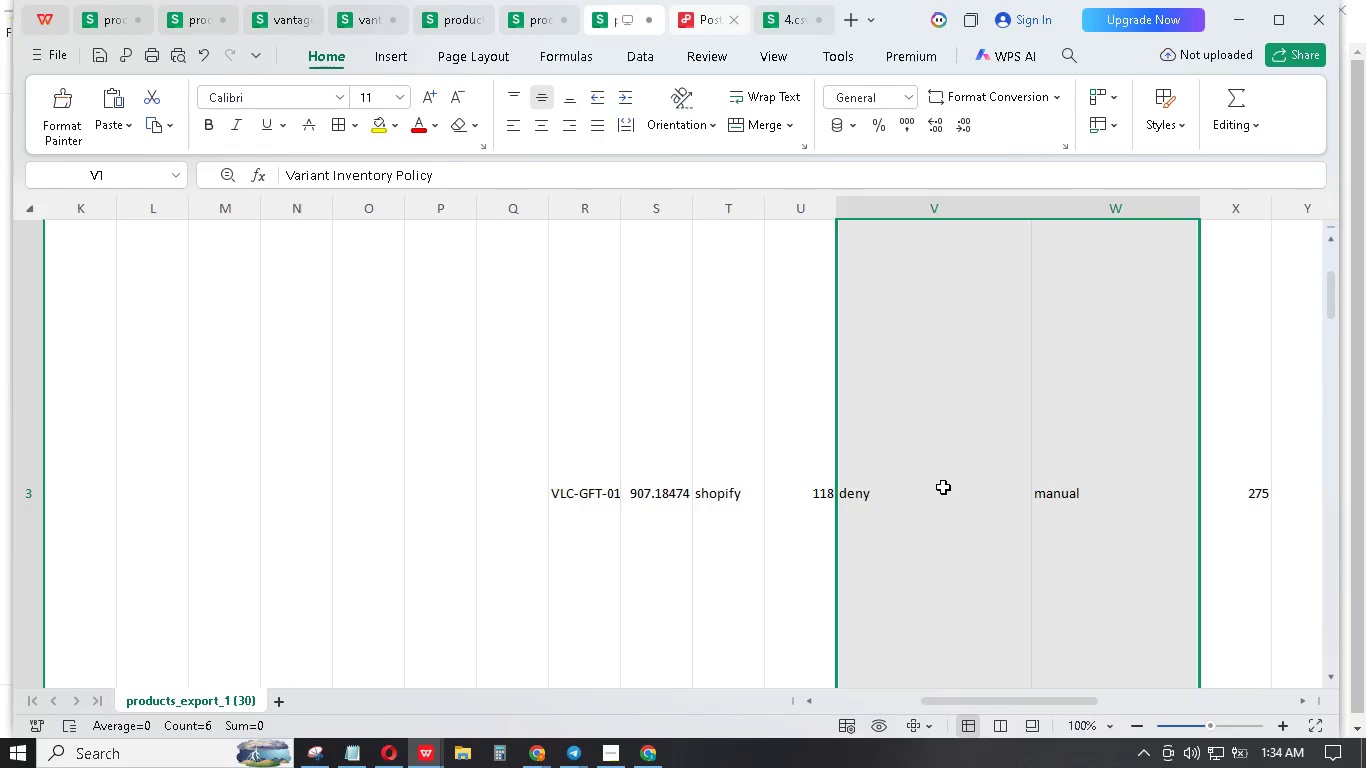 
scroll: coordinate [919, 514], scroll_direction: down, amount: 14.0
 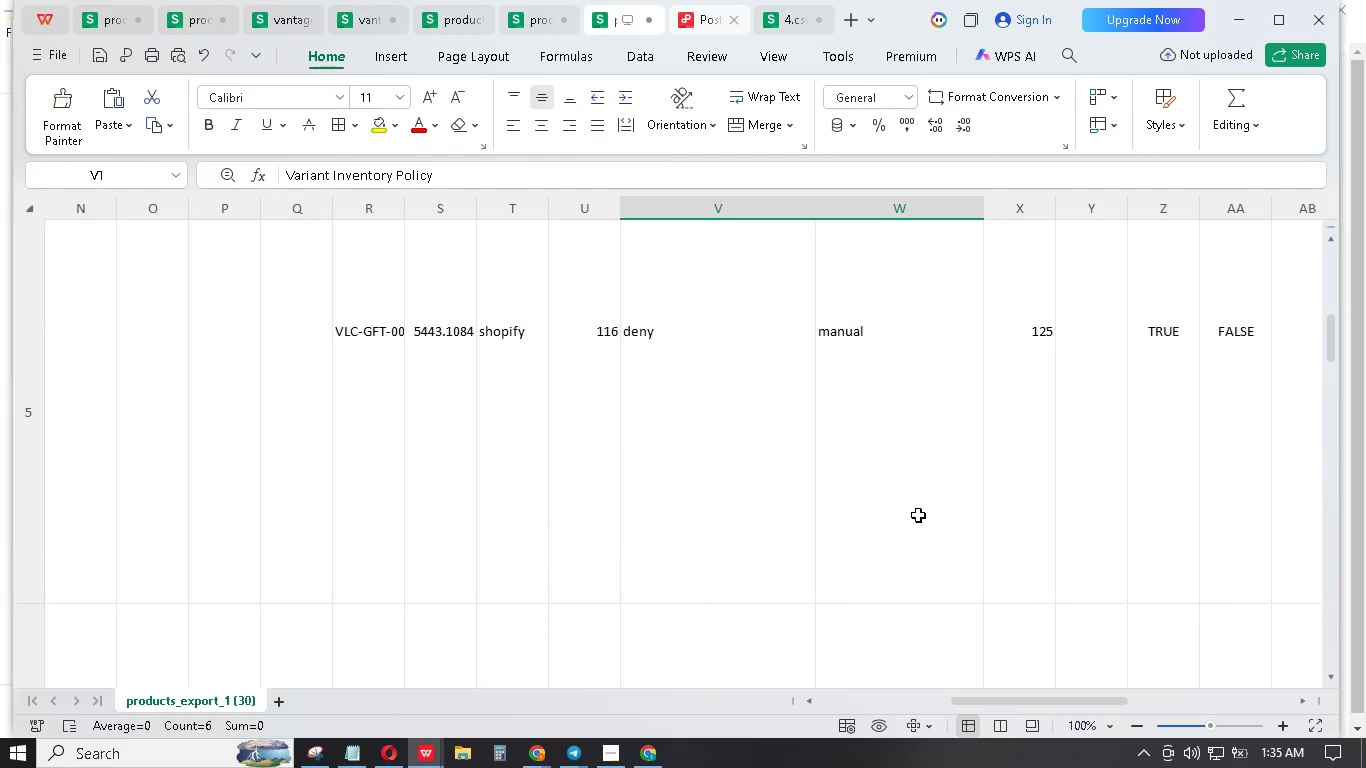 
scroll: coordinate [919, 509], scroll_direction: up, amount: 16.0
 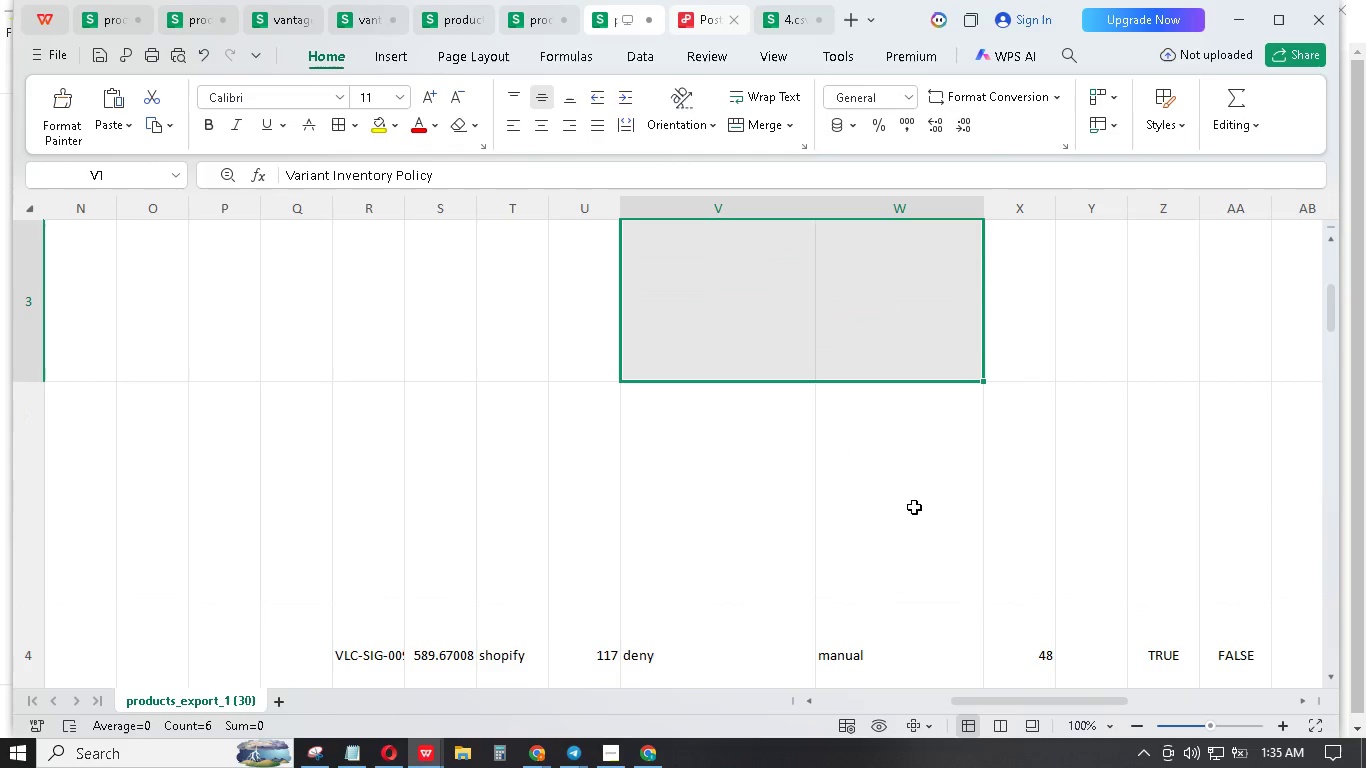 
hold_key(key=ControlLeft, duration=0.7)
 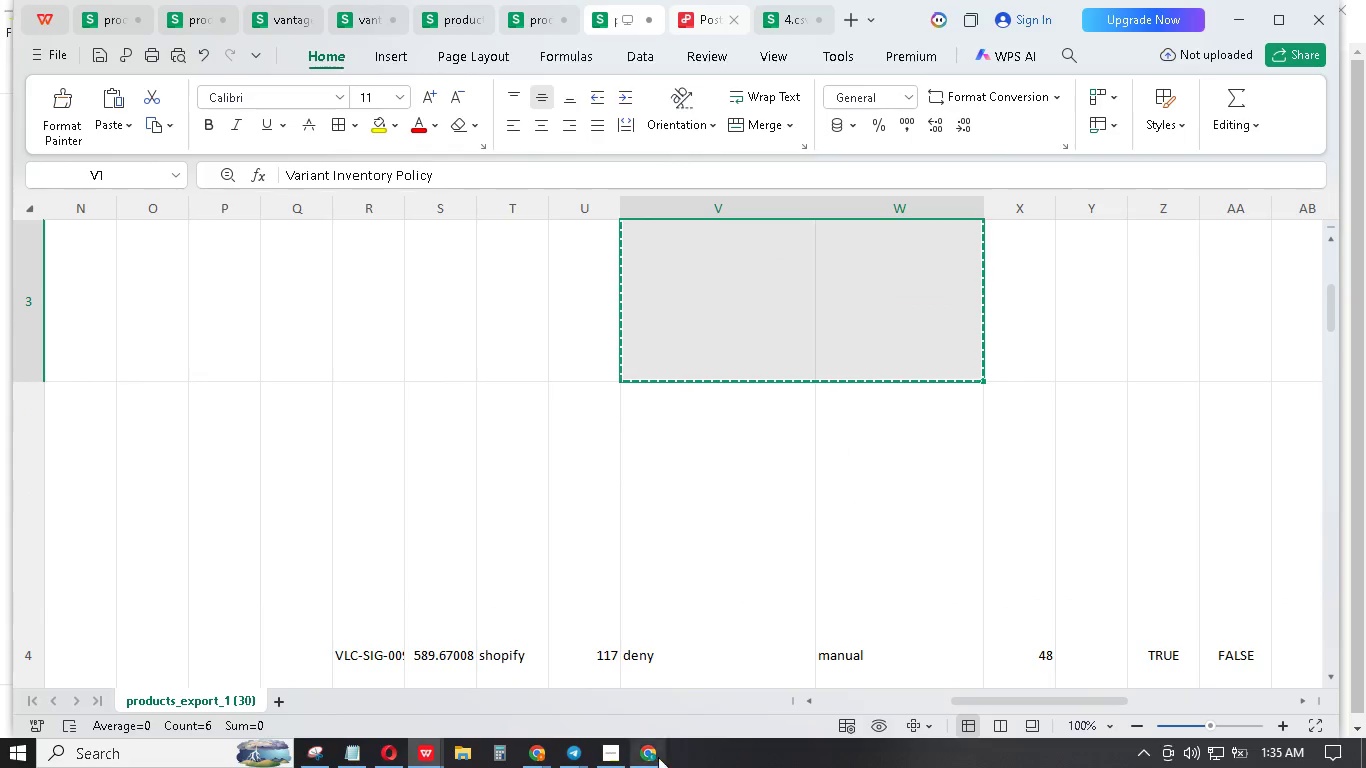 
hold_key(key=C, duration=0.31)
 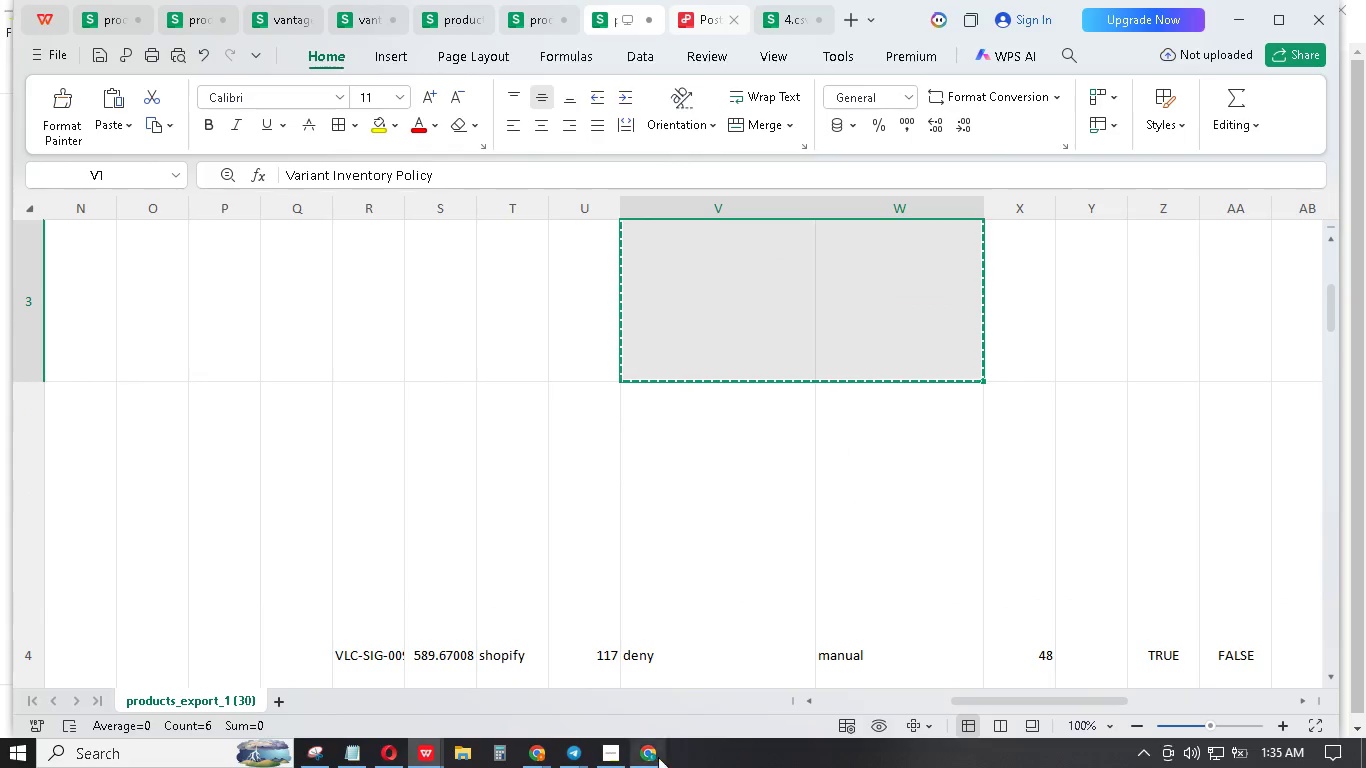 
mouse_move([600, 756])
 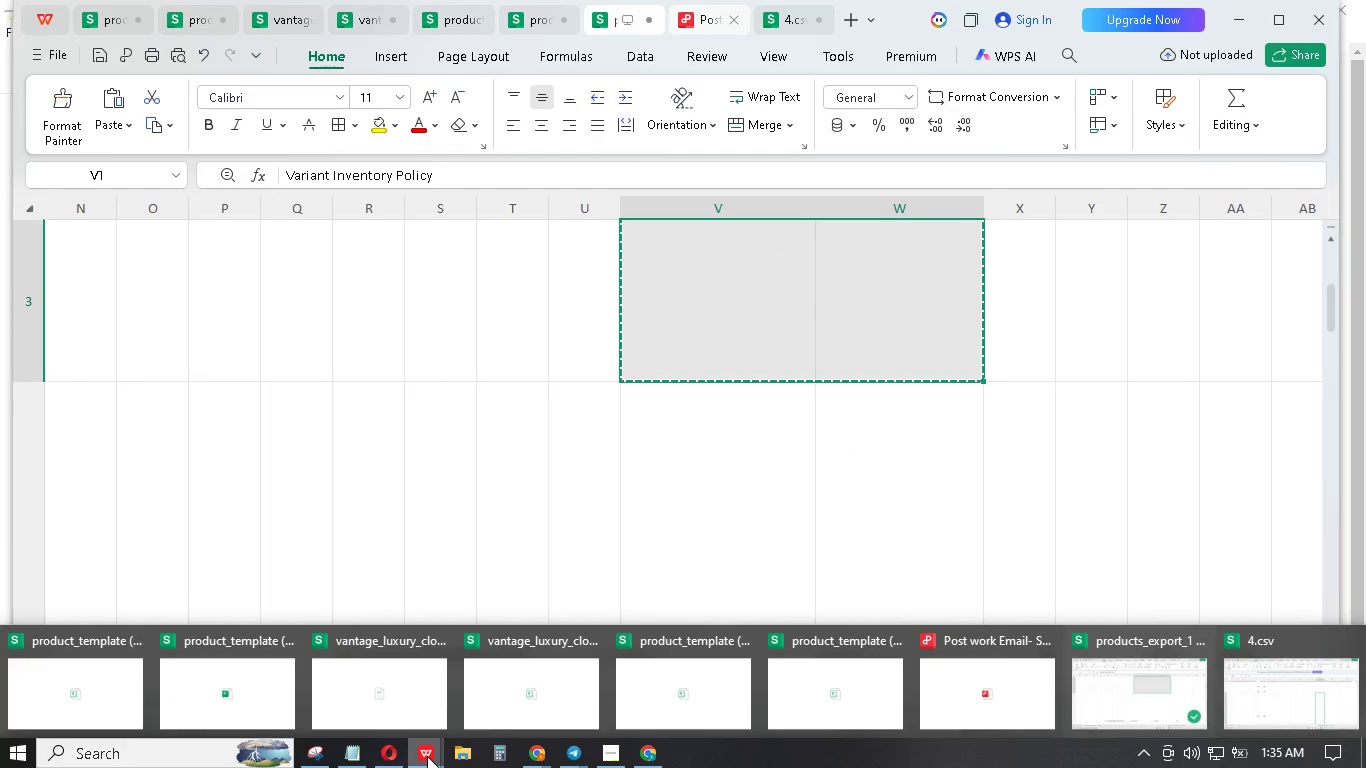 
left_click_drag(start_coordinate=[436, 761], to_coordinate=[453, 767])
 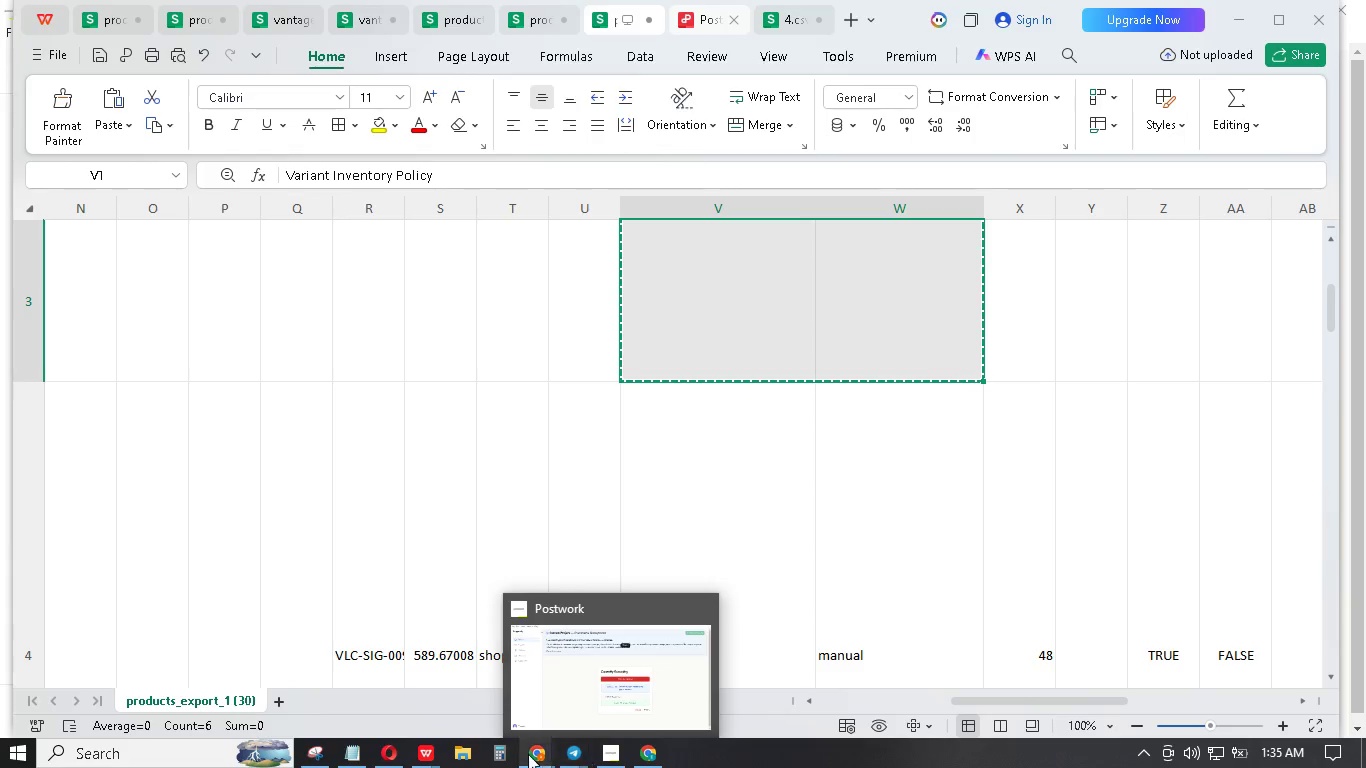 
left_click([424, 758])
 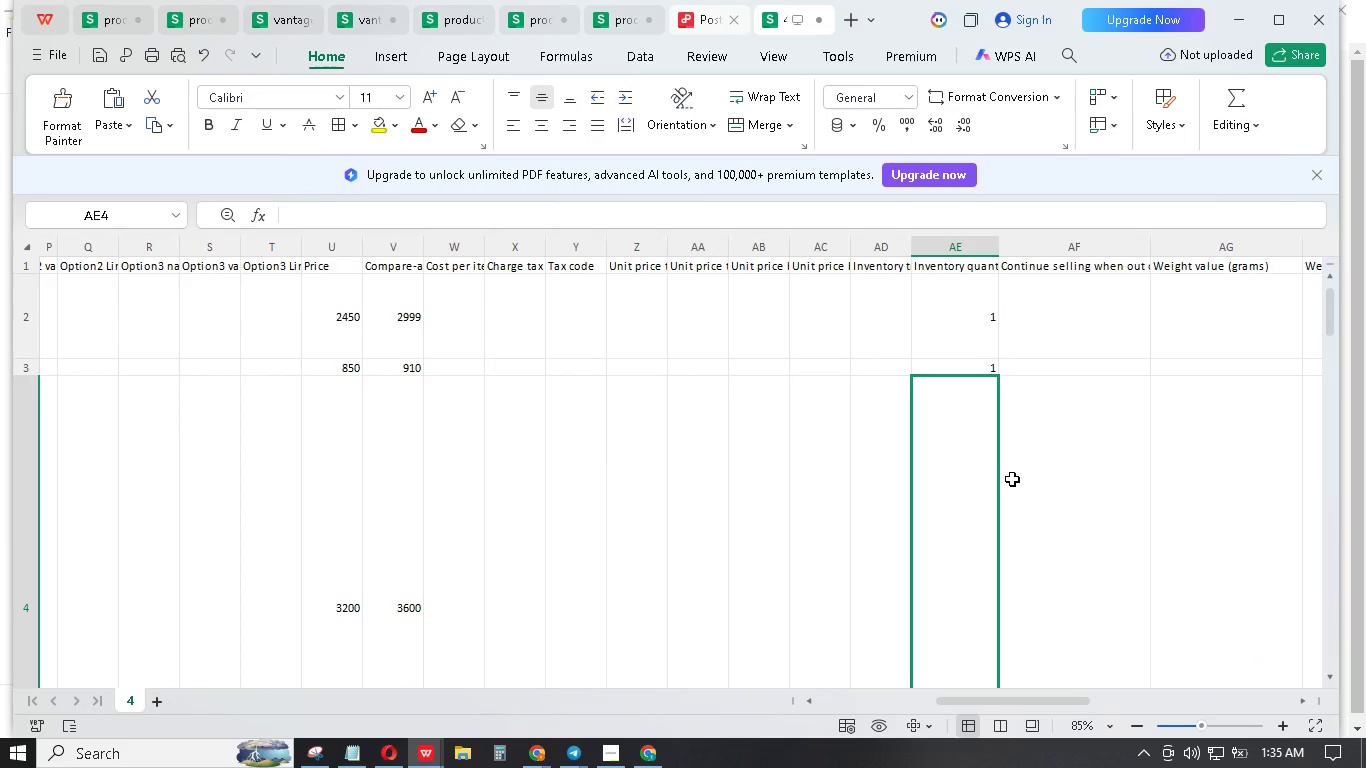 
scroll: coordinate [1011, 478], scroll_direction: up, amount: 5.0
 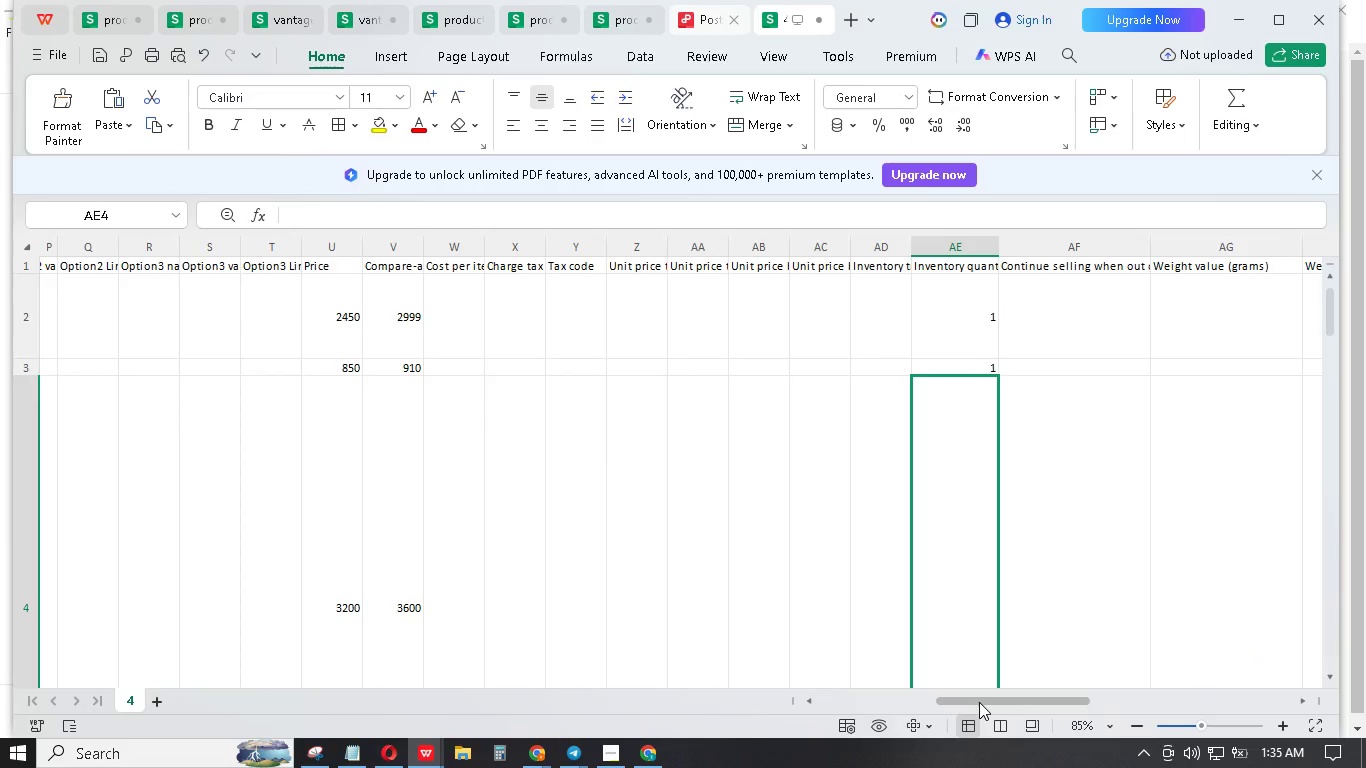 
left_click_drag(start_coordinate=[979, 702], to_coordinate=[1273, 679])
 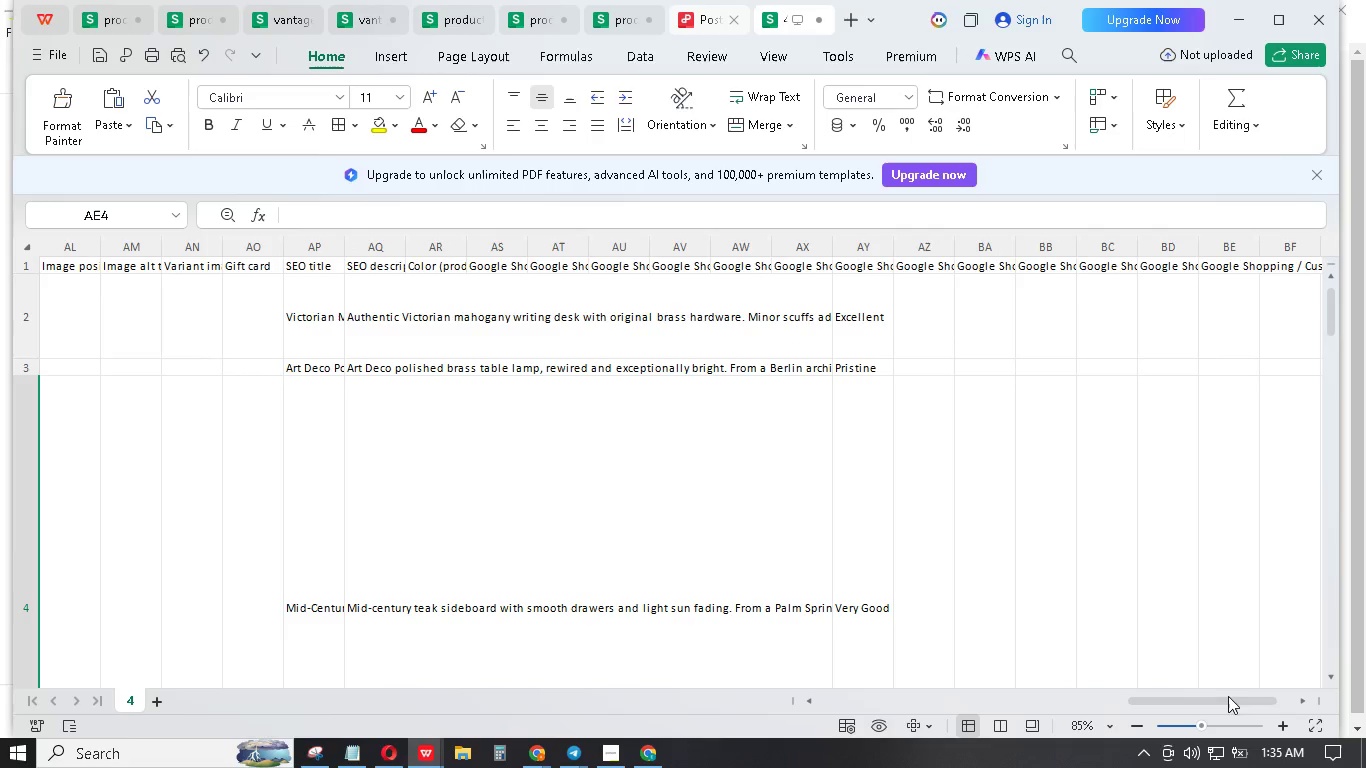 
hold_key(key=ControlLeft, duration=0.77)
scroll: coordinate [1193, 595], scroll_direction: down, amount: 1.0
 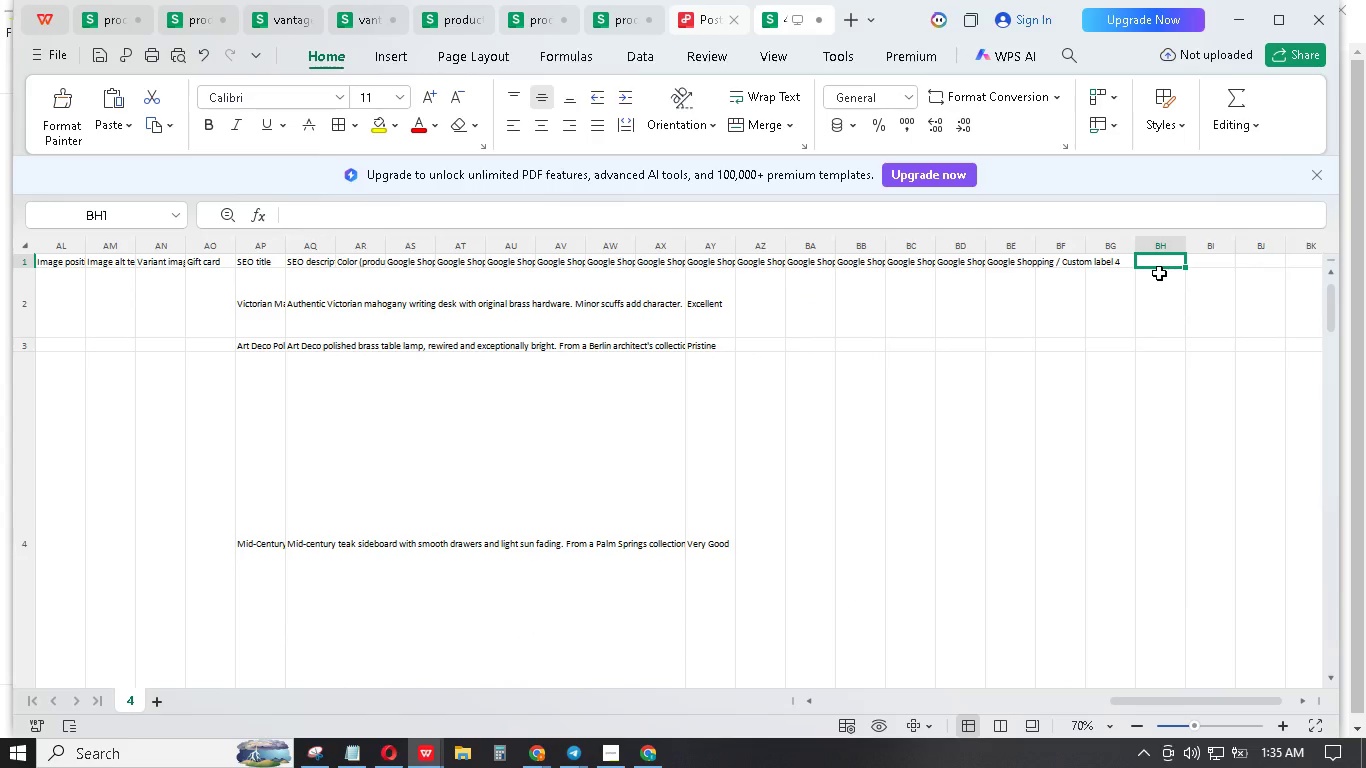 
key(Shift+ArrowRight)
 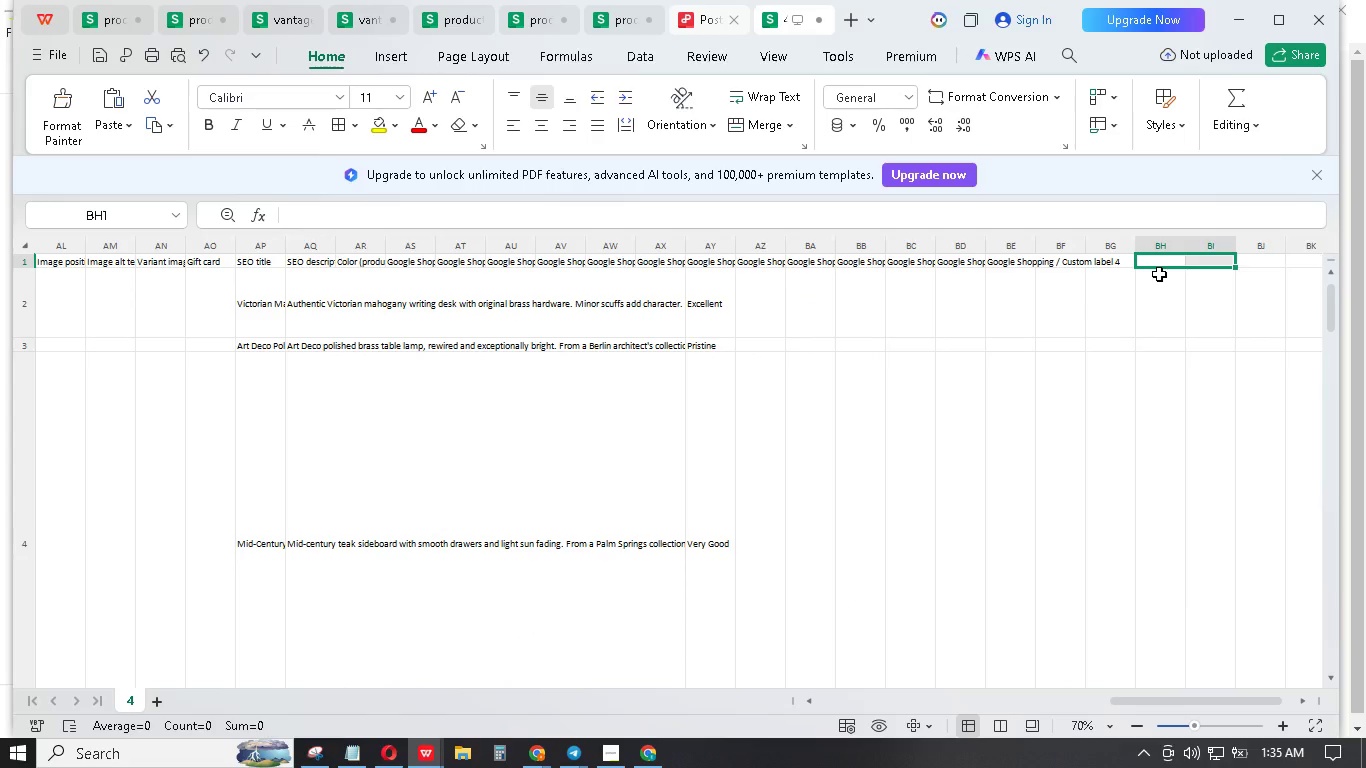 
key(Shift+ArrowDown)
 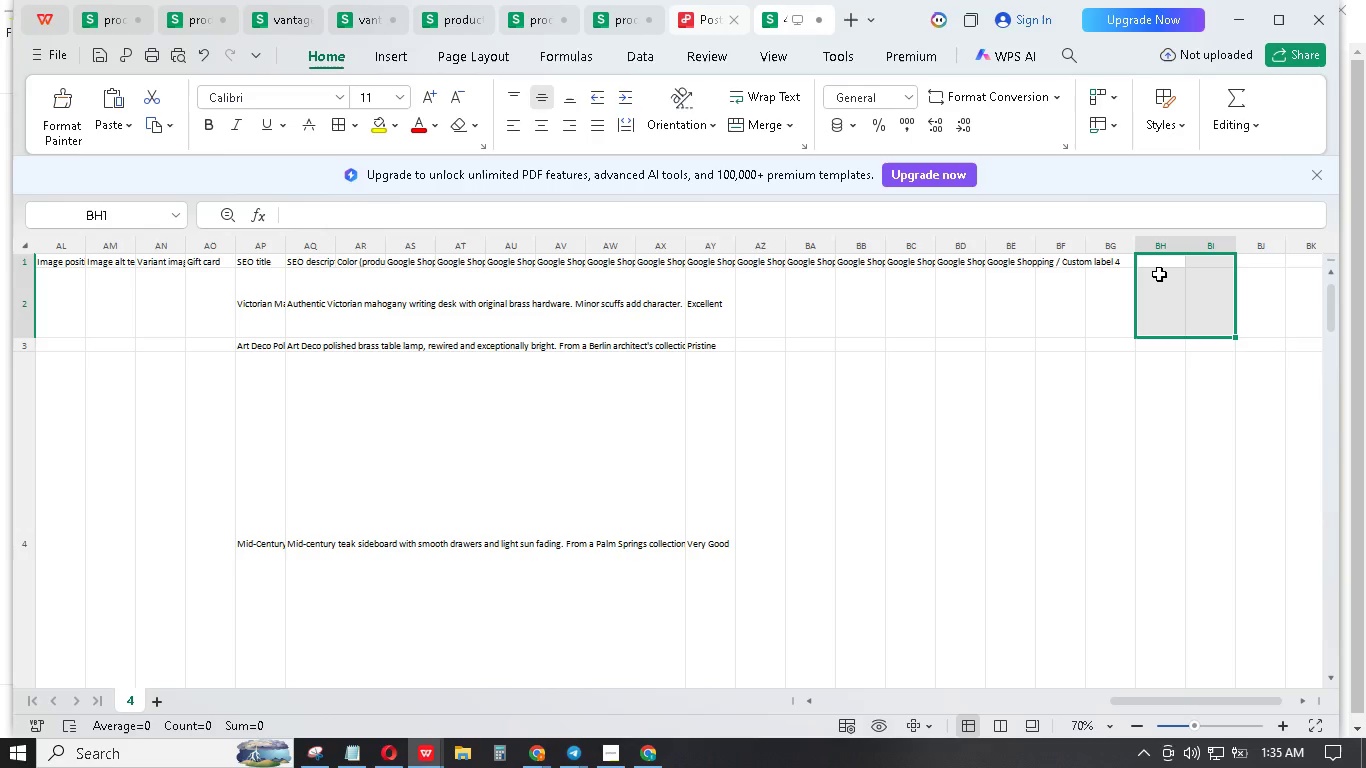 
key(Control+V)
 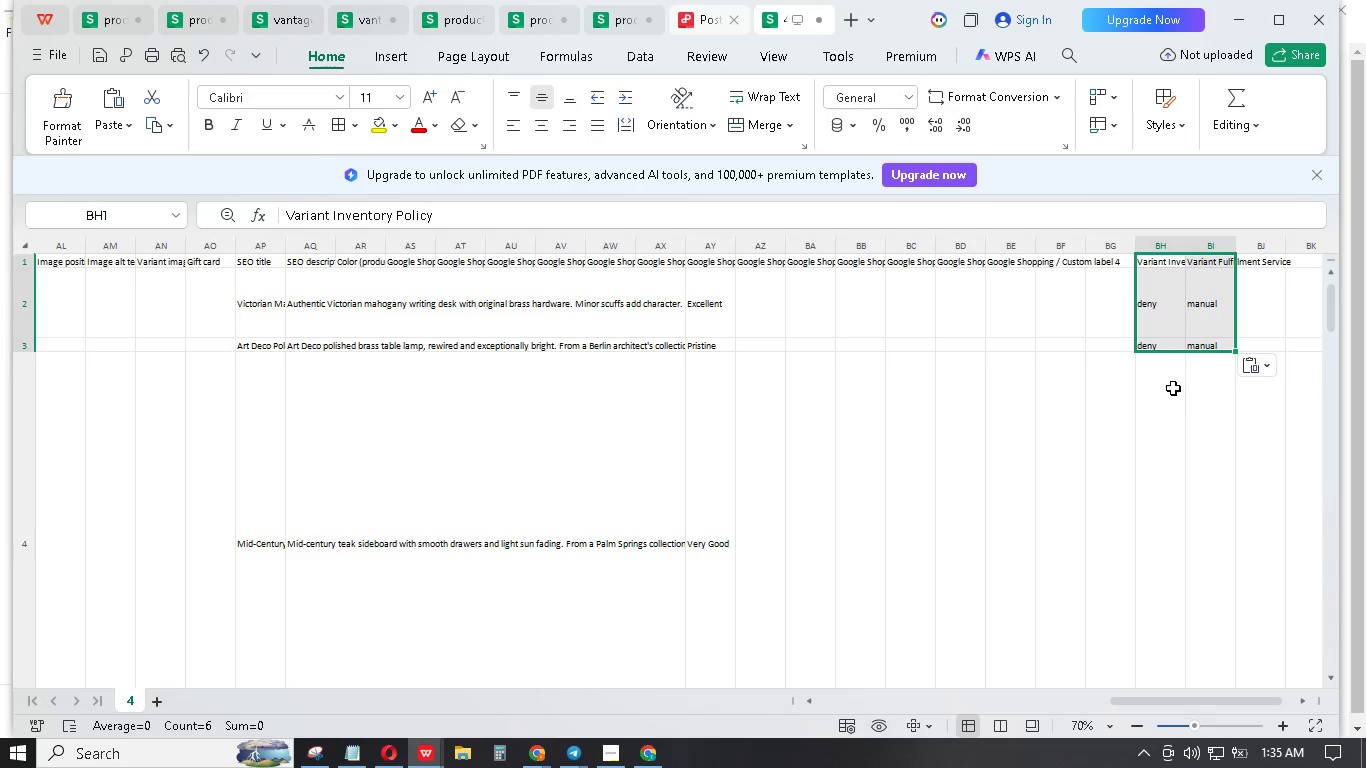 
left_click([1197, 380])
 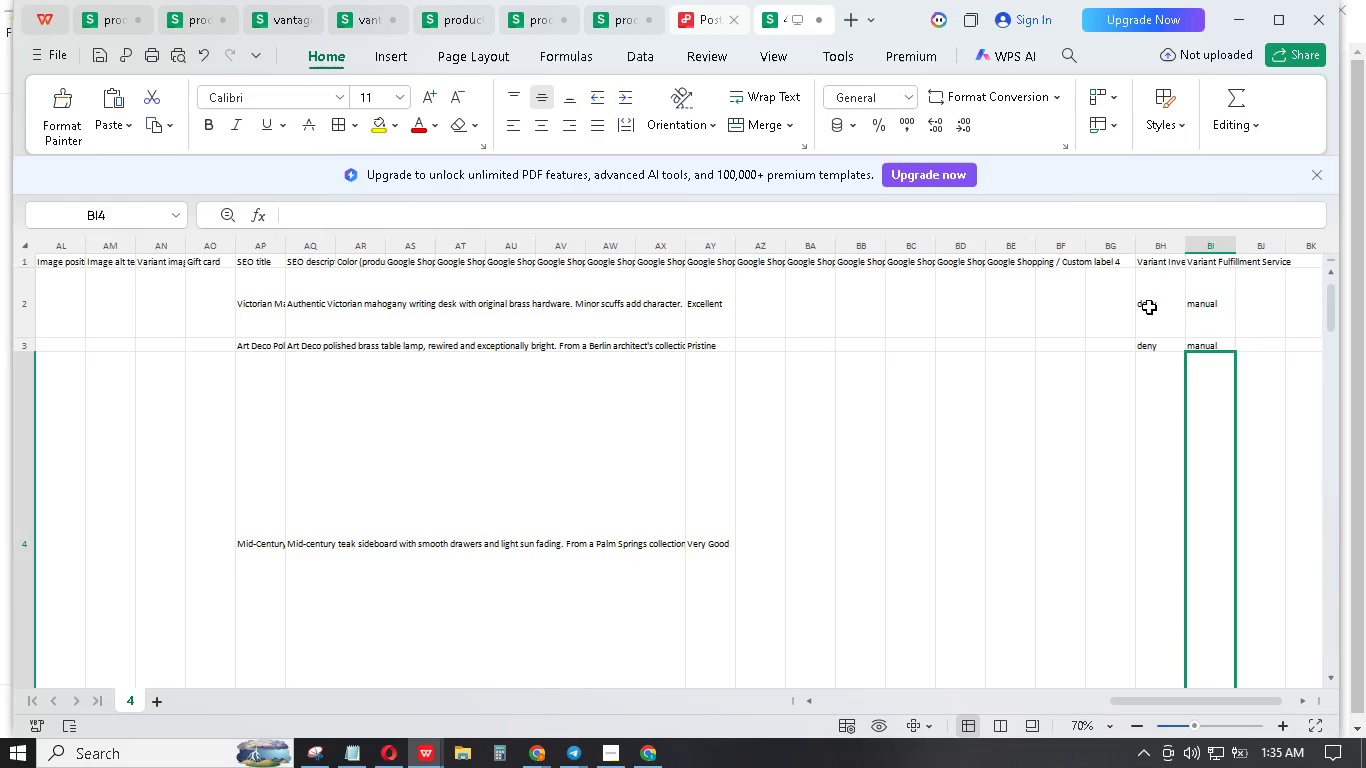 
left_click([1149, 305])
 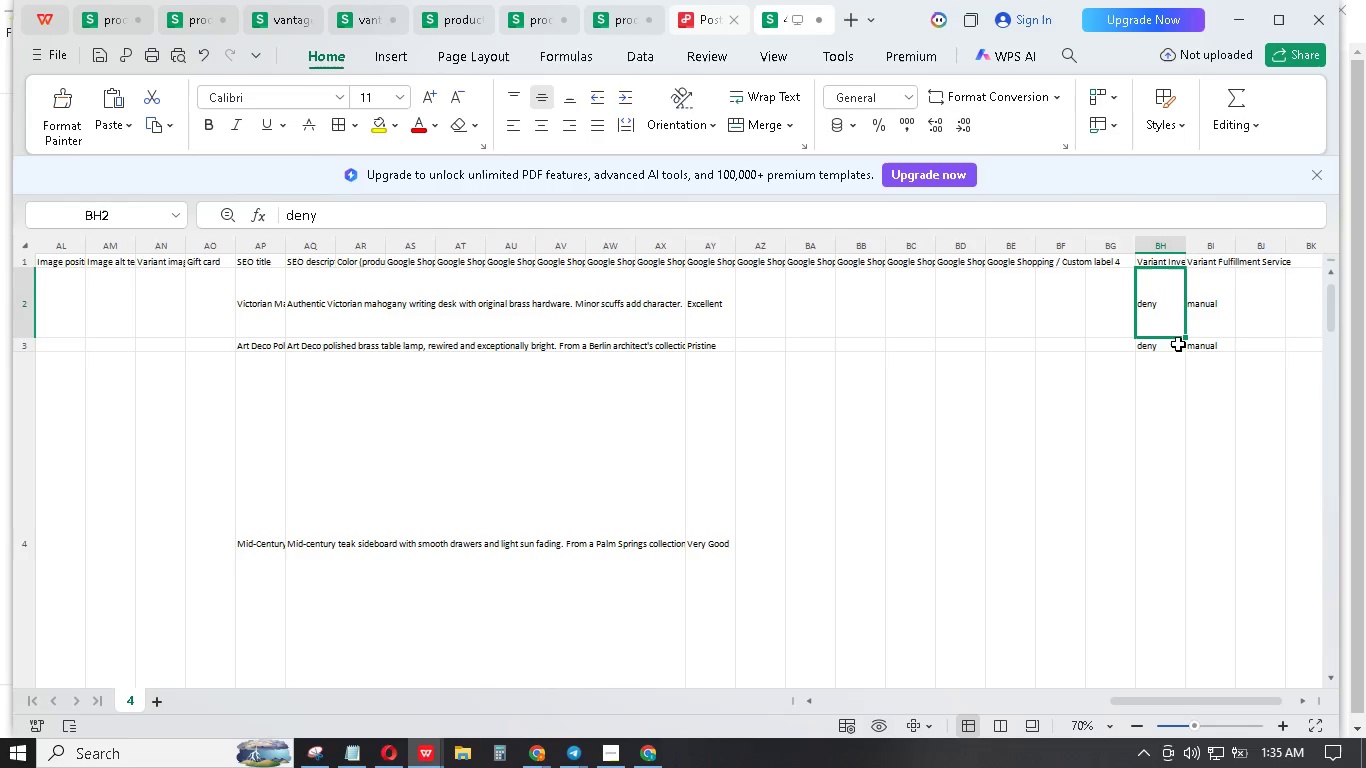 
left_click_drag(start_coordinate=[1184, 338], to_coordinate=[1174, 464])
 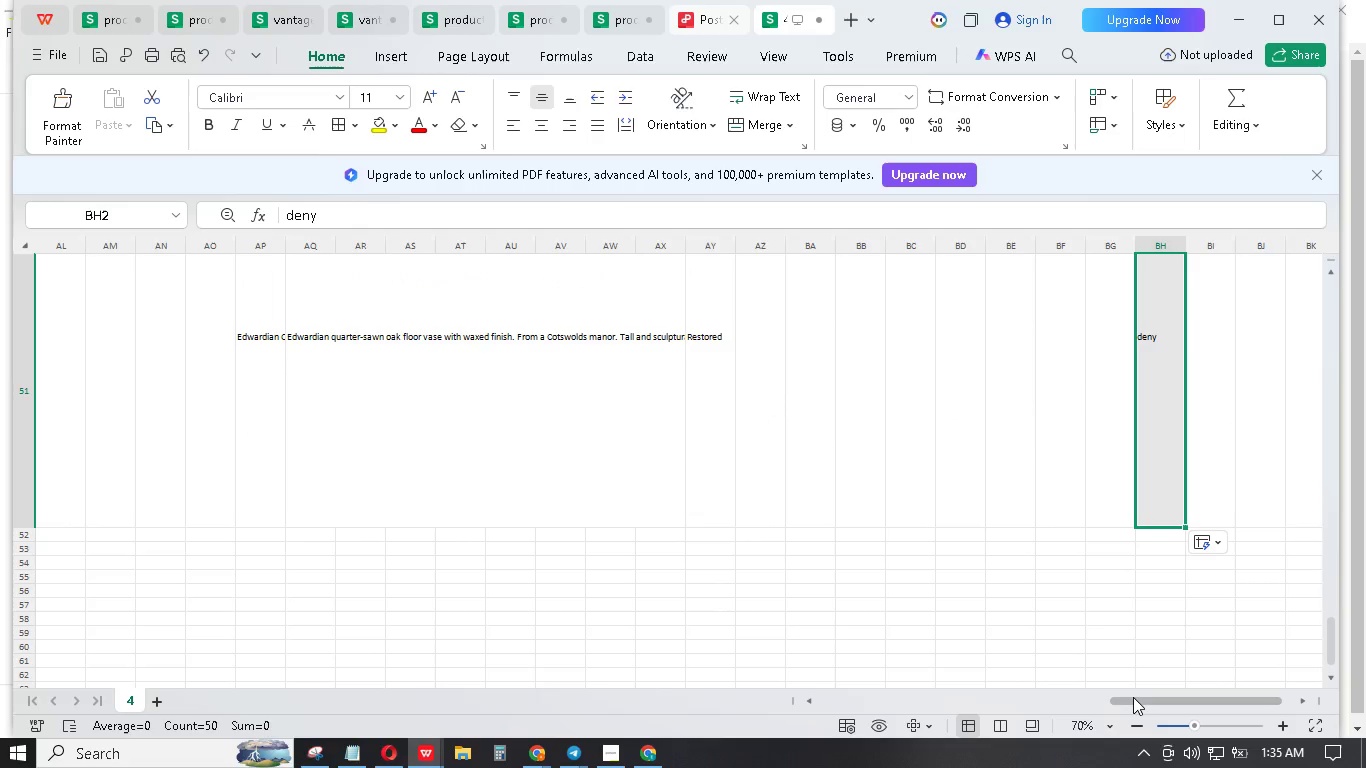 
scroll: coordinate [1174, 464], scroll_direction: down, amount: 125.0
 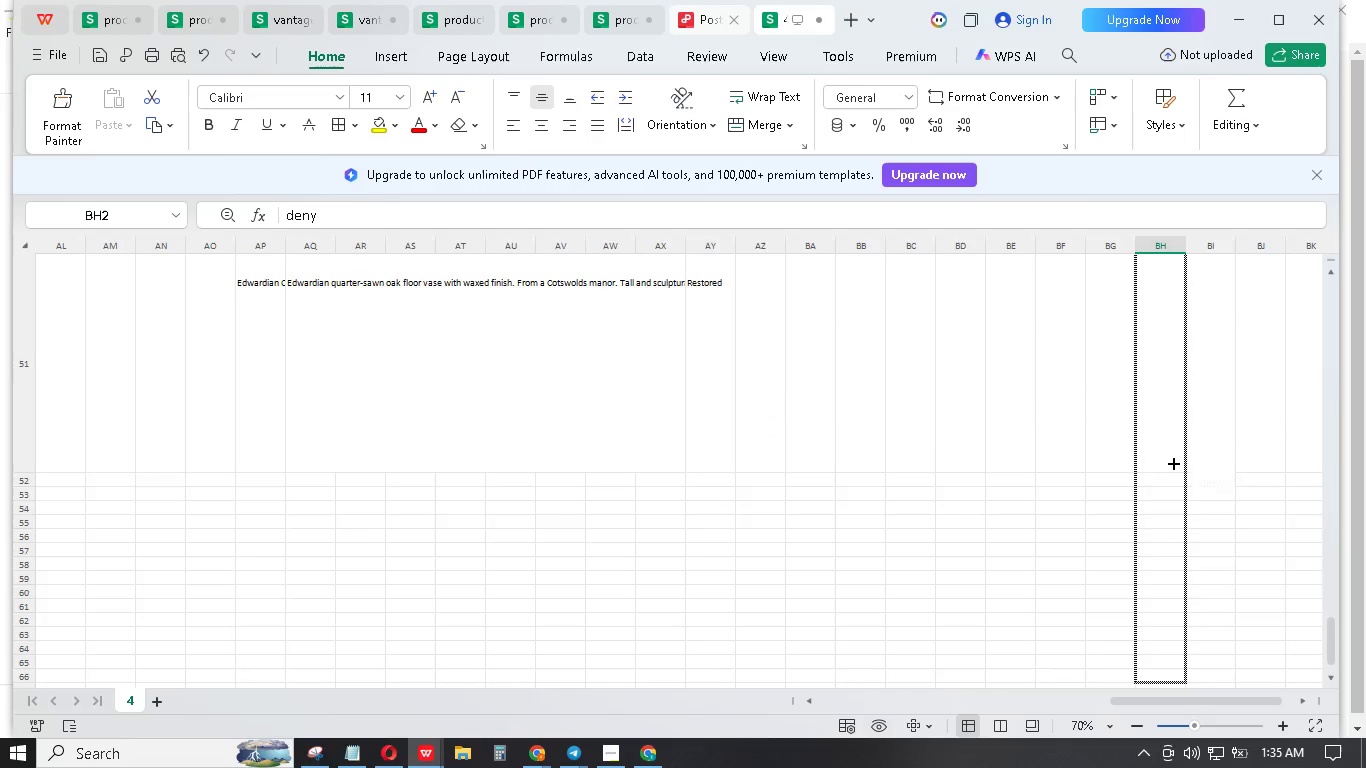 
scroll: coordinate [1174, 464], scroll_direction: up, amount: 1.0
 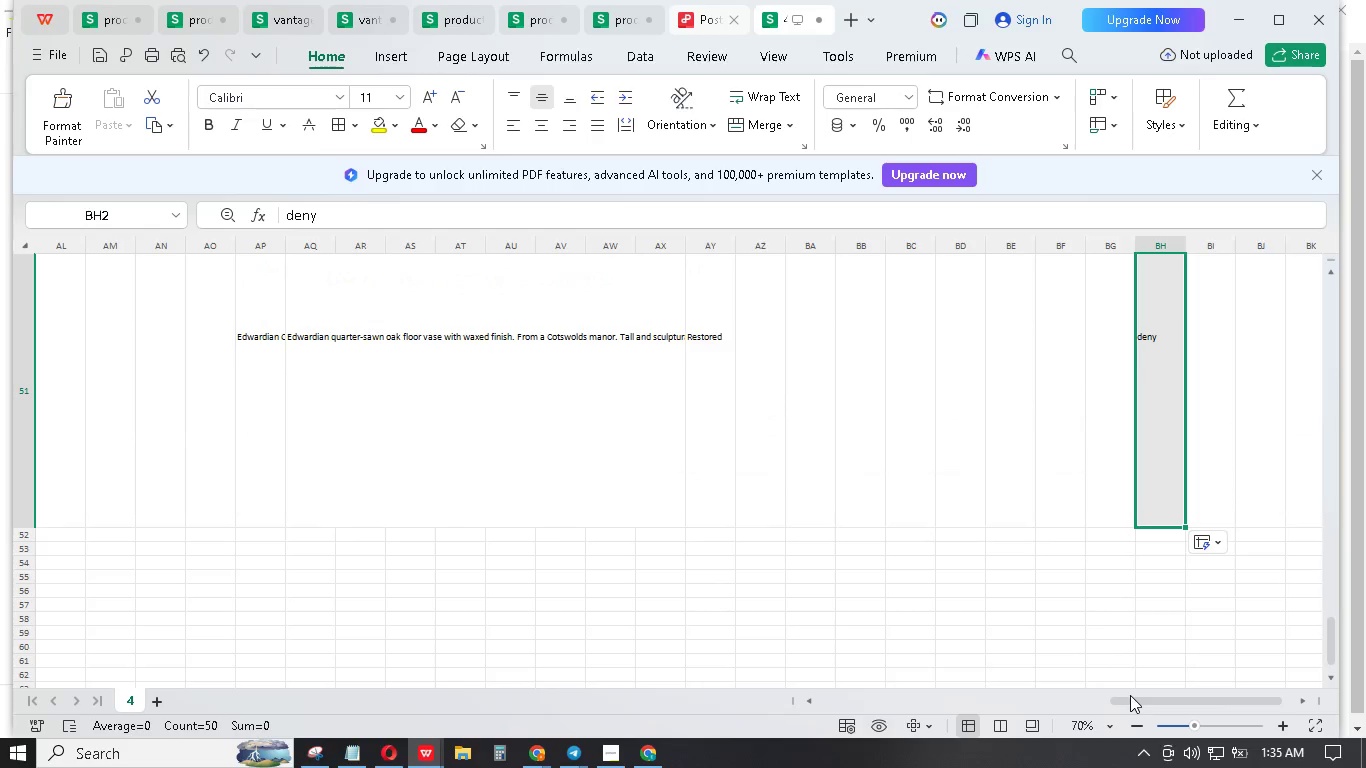 
left_click_drag(start_coordinate=[1135, 700], to_coordinate=[1193, 704])
 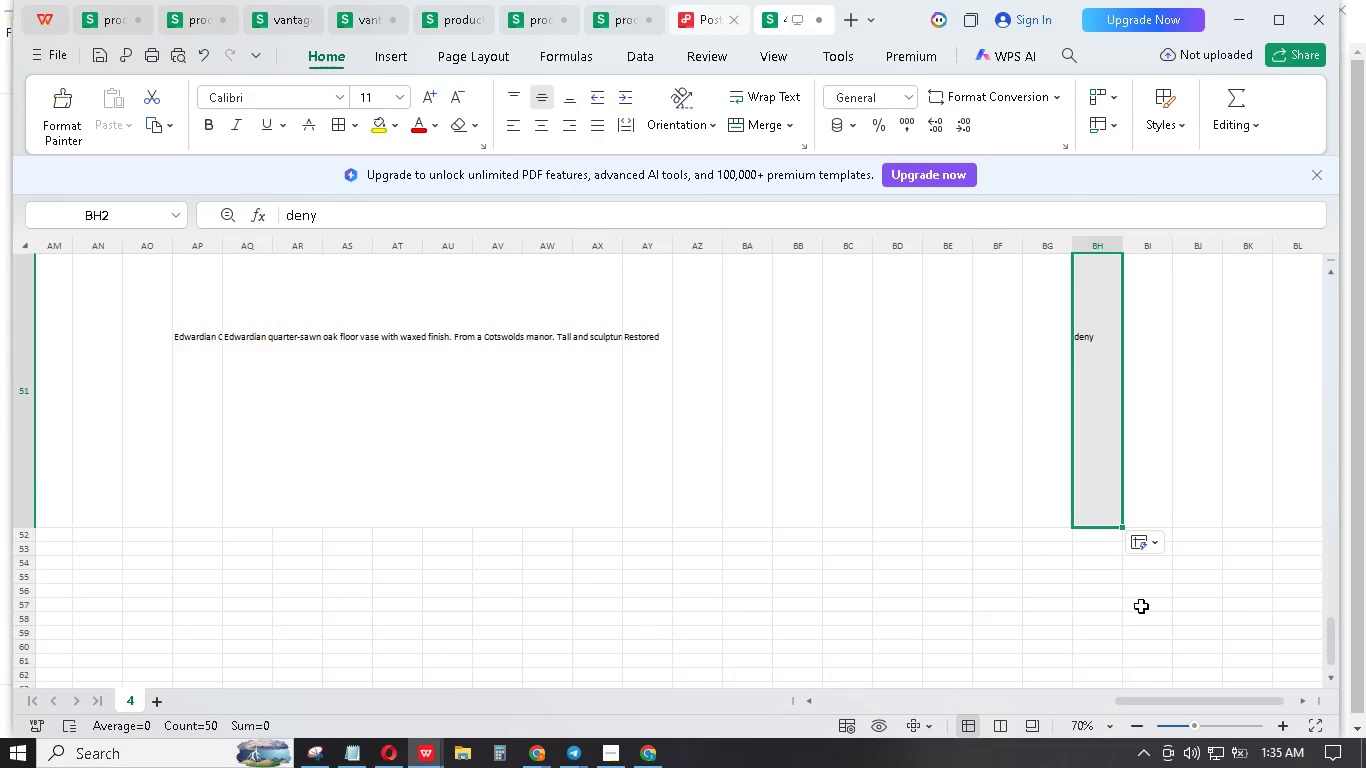 
hold_key(key=ControlLeft, duration=1.5)
 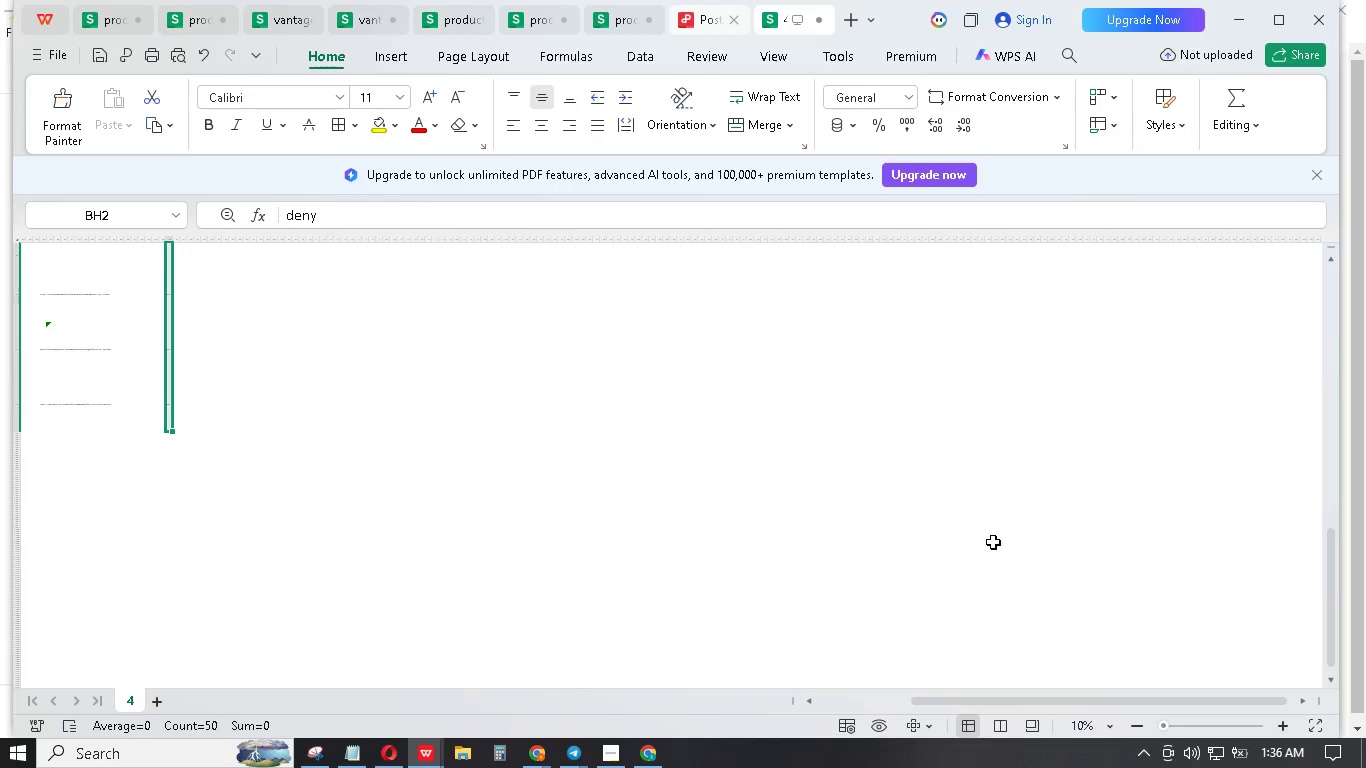 
scroll: coordinate [1141, 601], scroll_direction: up, amount: 19.0
 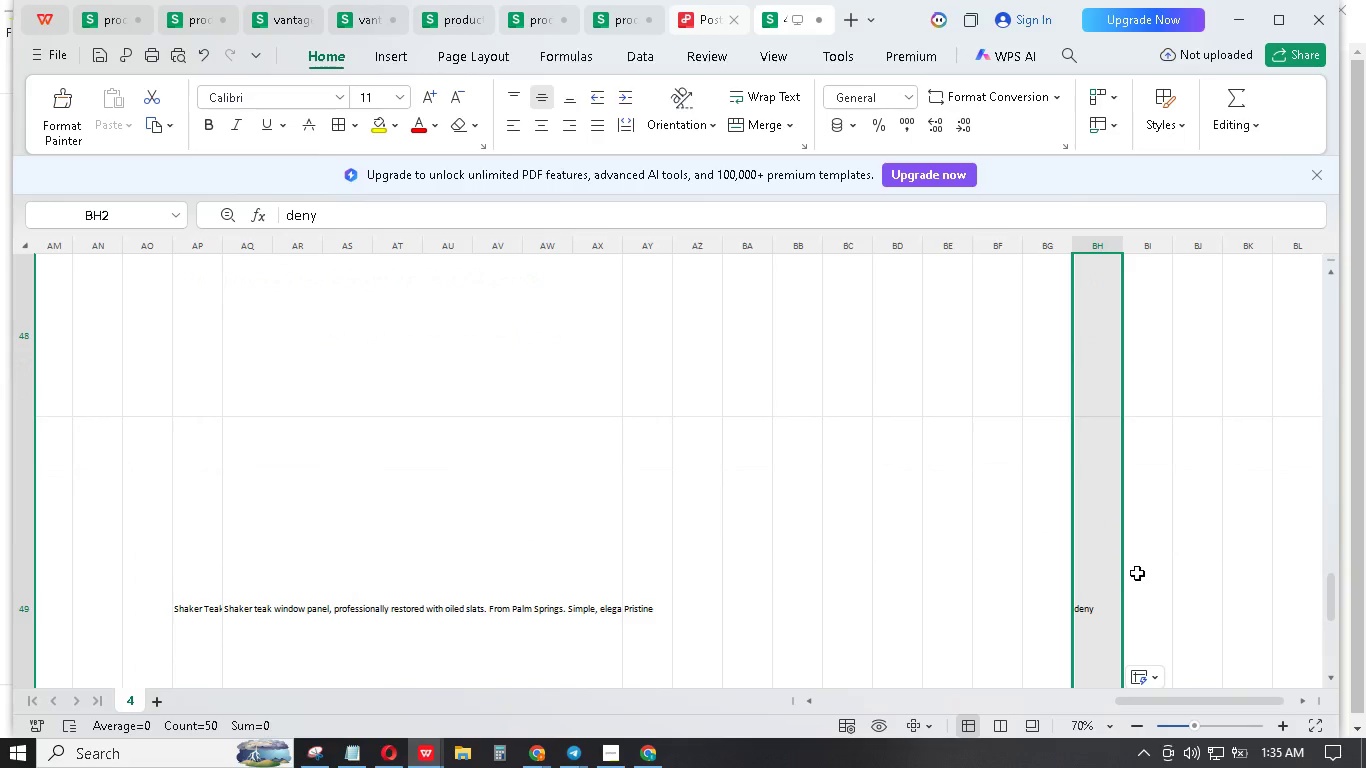 
hold_key(key=ControlLeft, duration=1.52)
scroll: coordinate [1137, 571], scroll_direction: down, amount: 4.0
 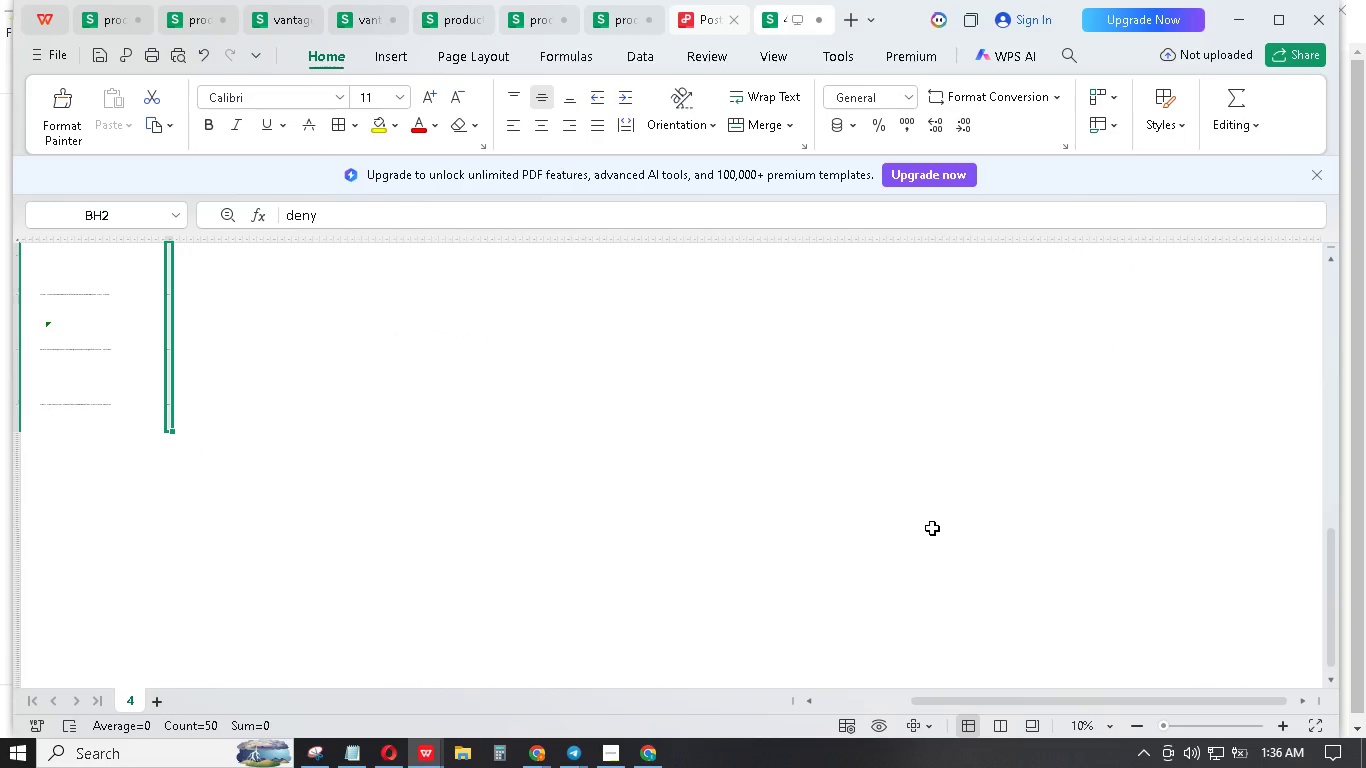 
scroll: coordinate [932, 524], scroll_direction: up, amount: 1.0
 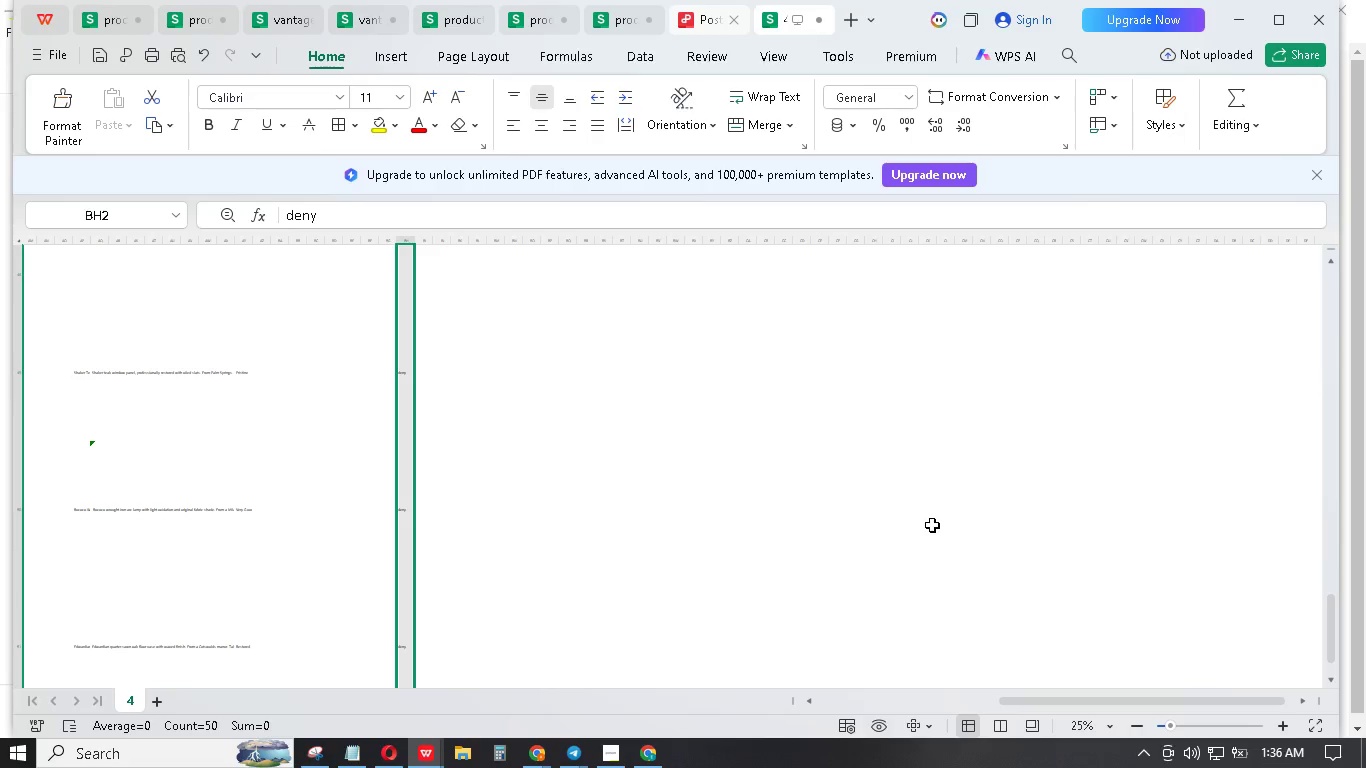 
hold_key(key=ControlLeft, duration=0.31)
 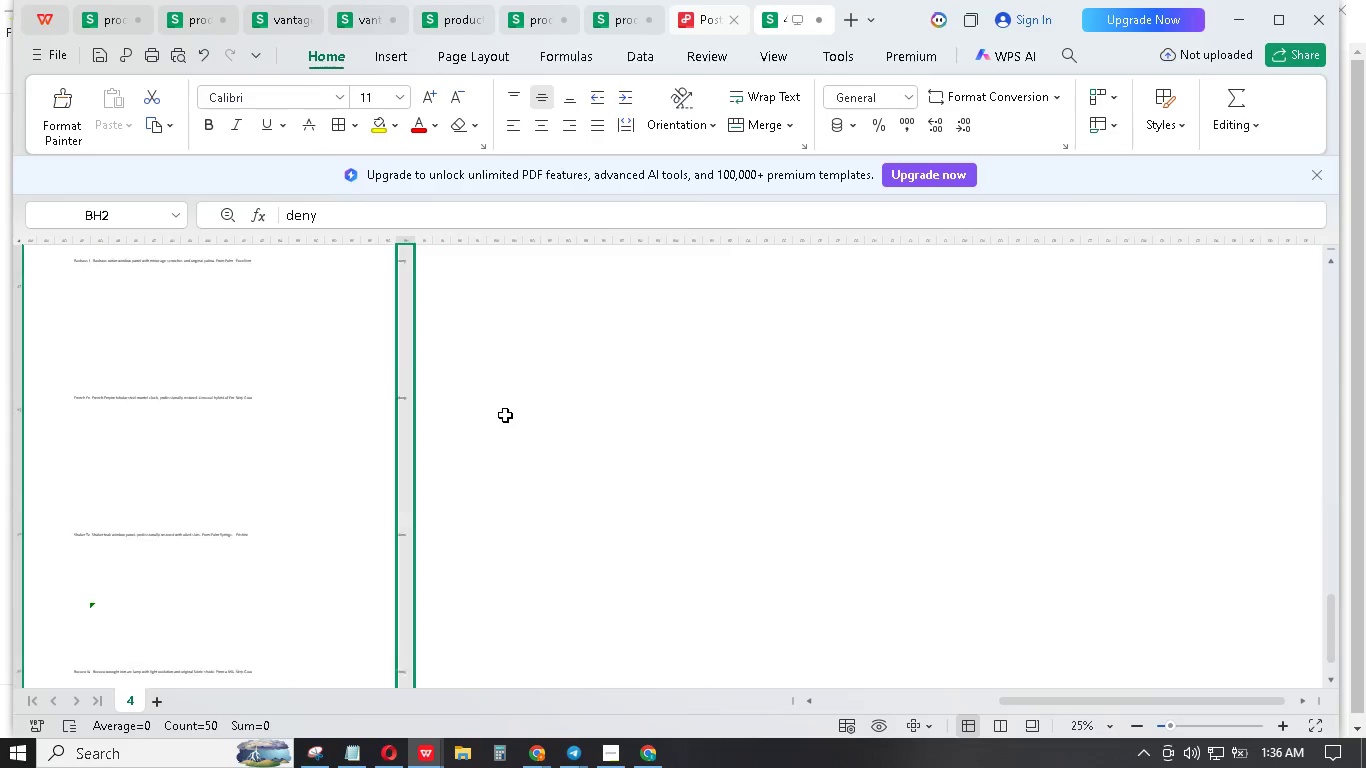 
scroll: coordinate [446, 360], scroll_direction: up, amount: 49.0
 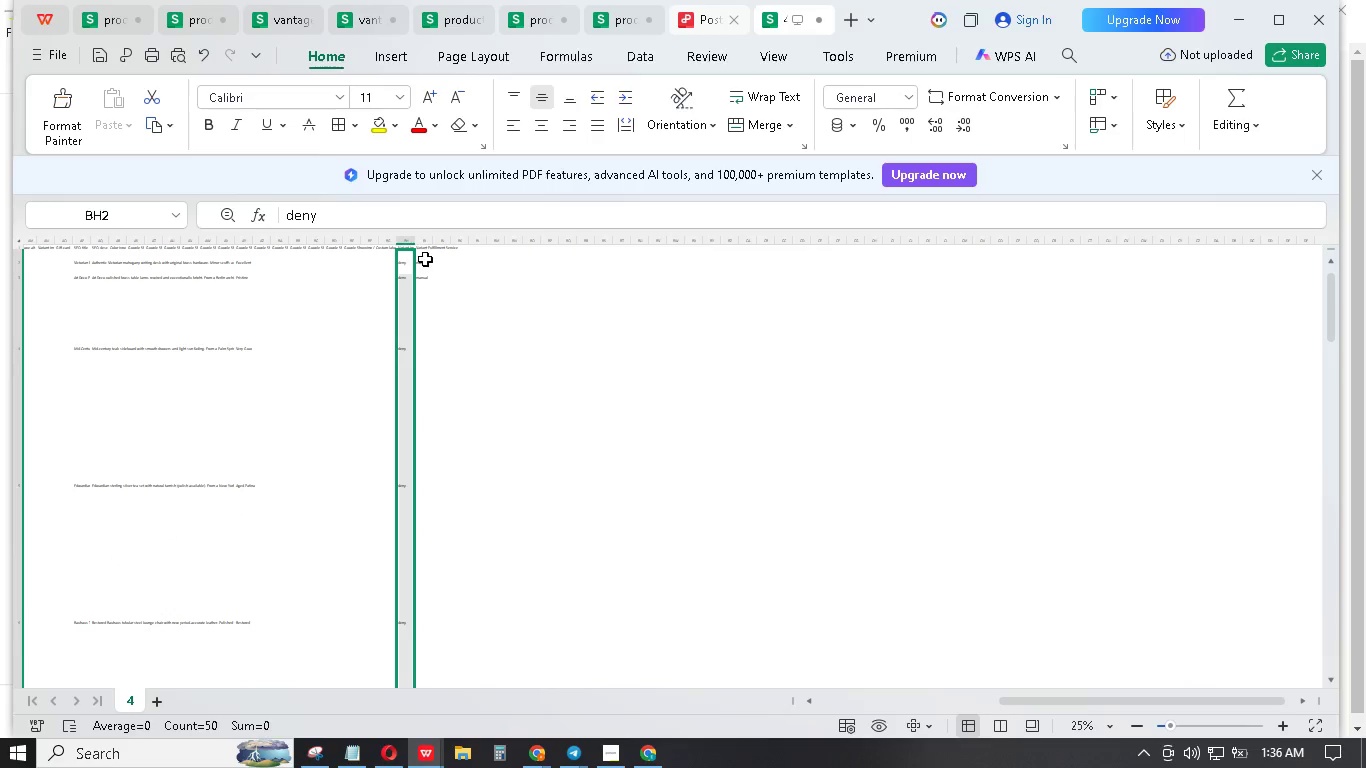 
left_click([426, 258])
 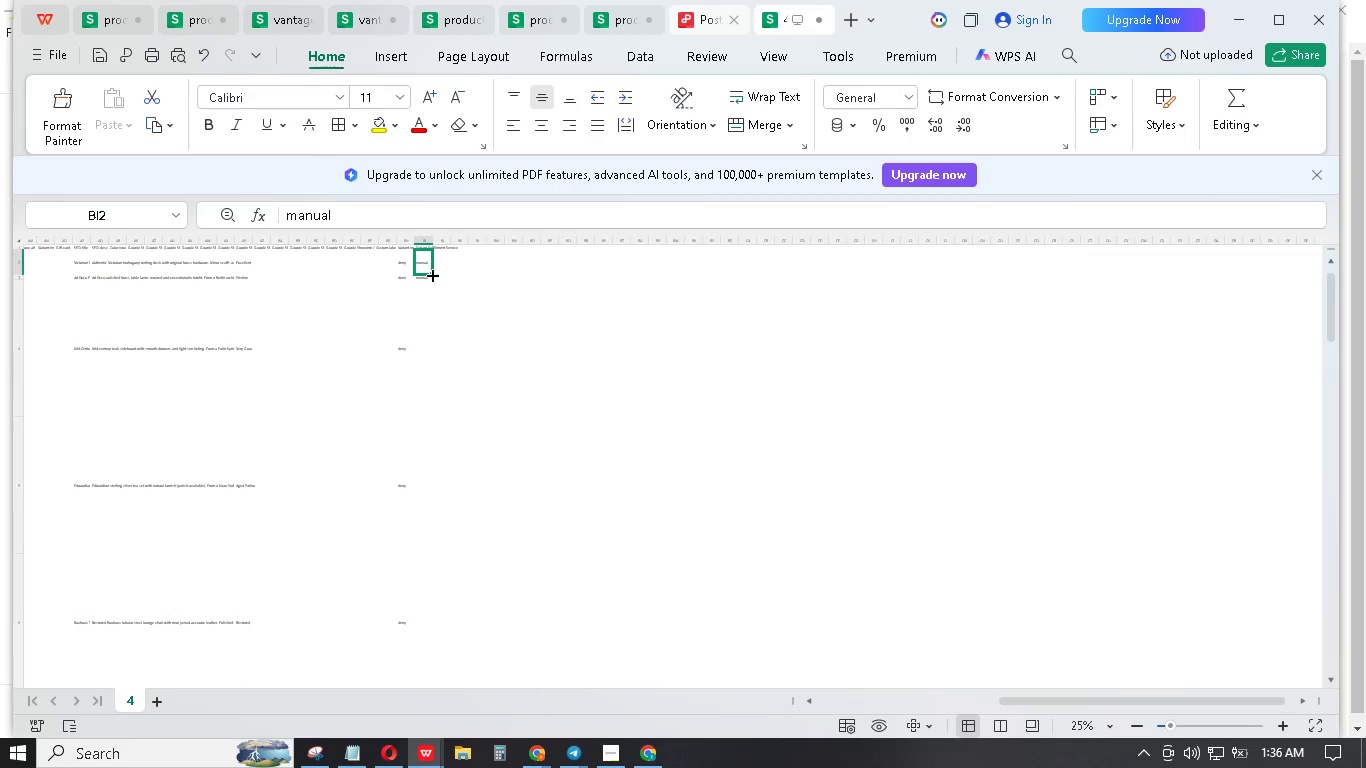 
hold_key(key=ControlLeft, duration=0.98)
scroll: coordinate [441, 276], scroll_direction: up, amount: 4.0
 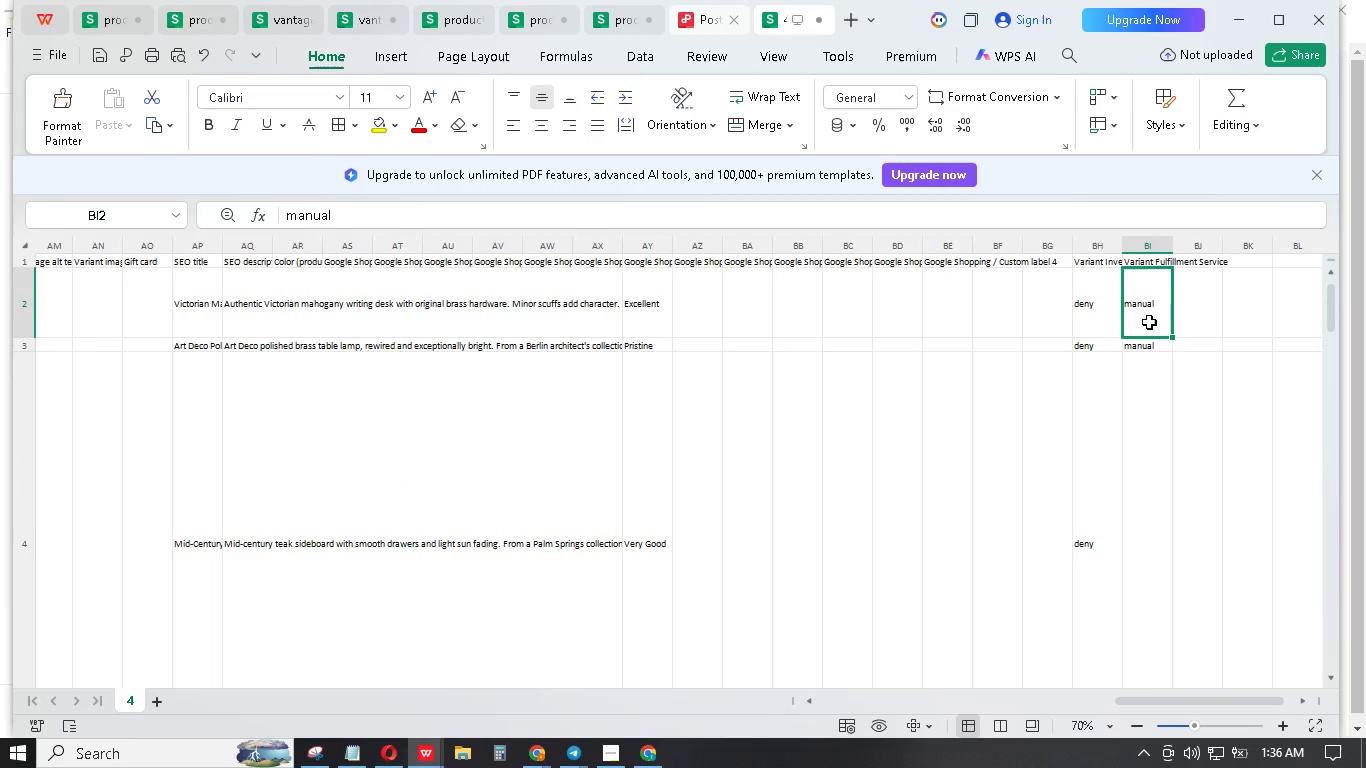 
left_click([1150, 321])
 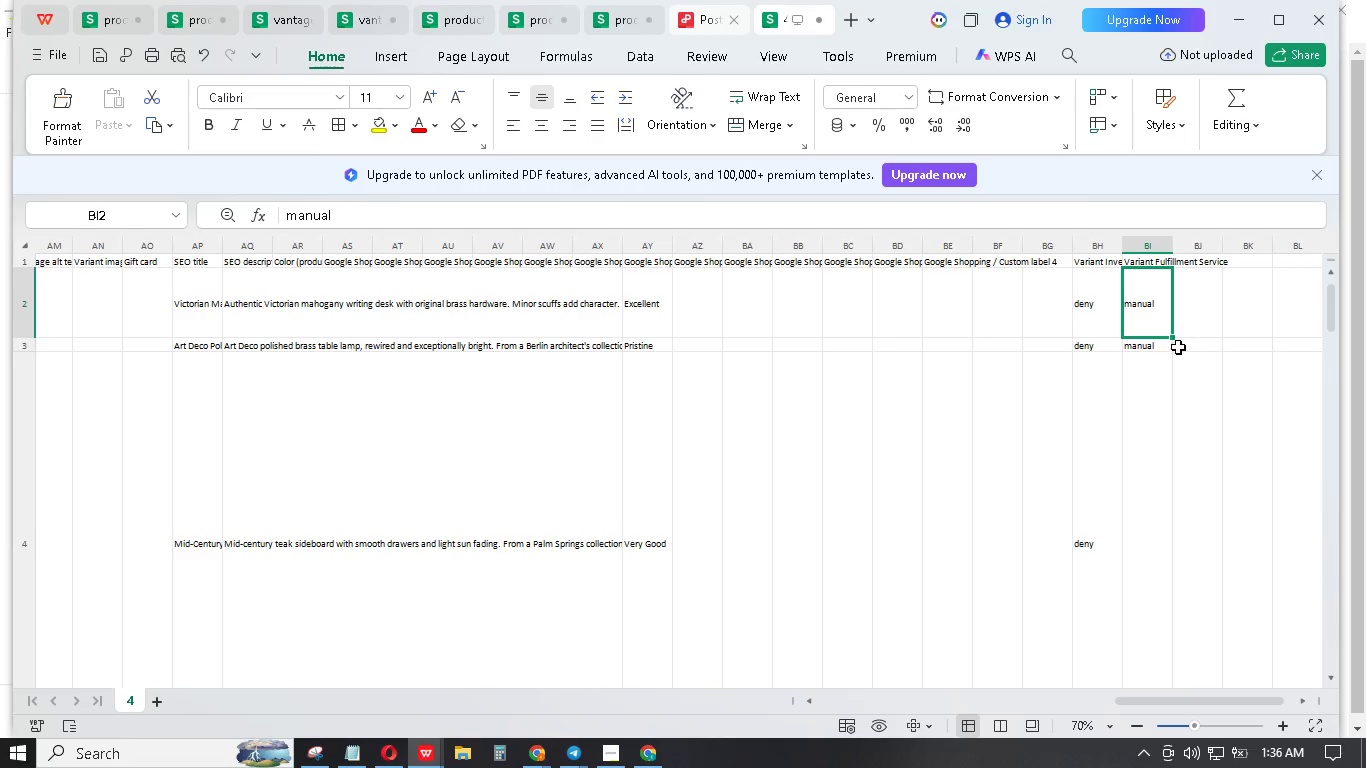 
left_click_drag(start_coordinate=[1172, 335], to_coordinate=[1170, 381])
 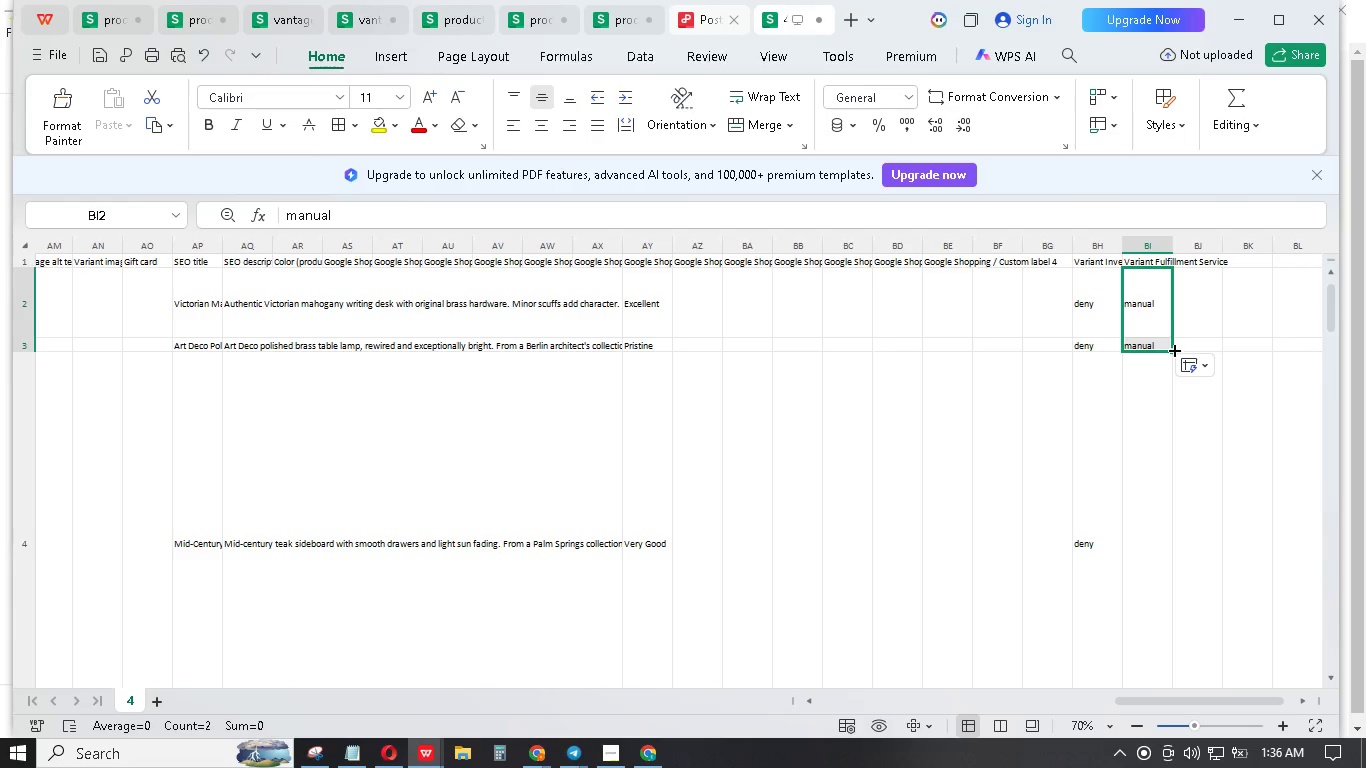 
left_click_drag(start_coordinate=[1175, 351], to_coordinate=[1169, 451])
 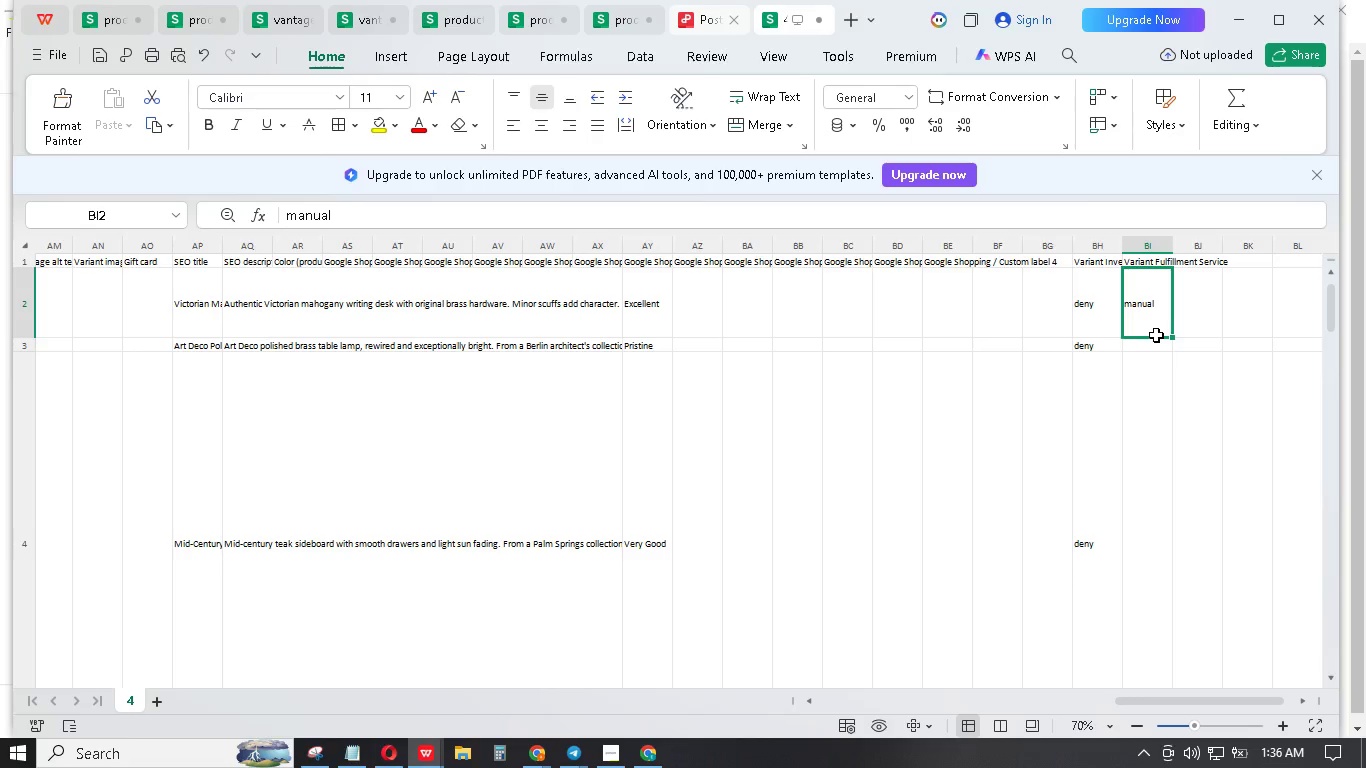 
left_click([1156, 334])
 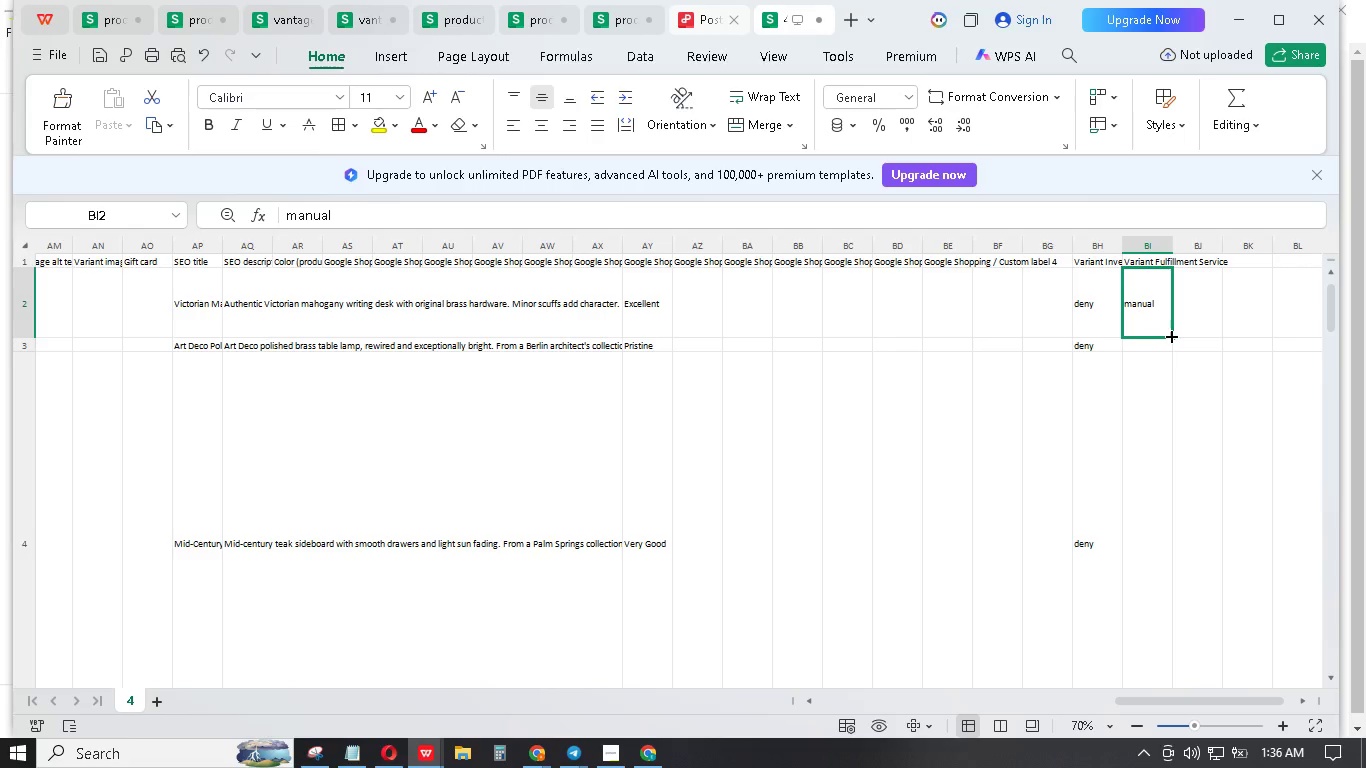 
left_click_drag(start_coordinate=[1172, 337], to_coordinate=[1134, 605])
 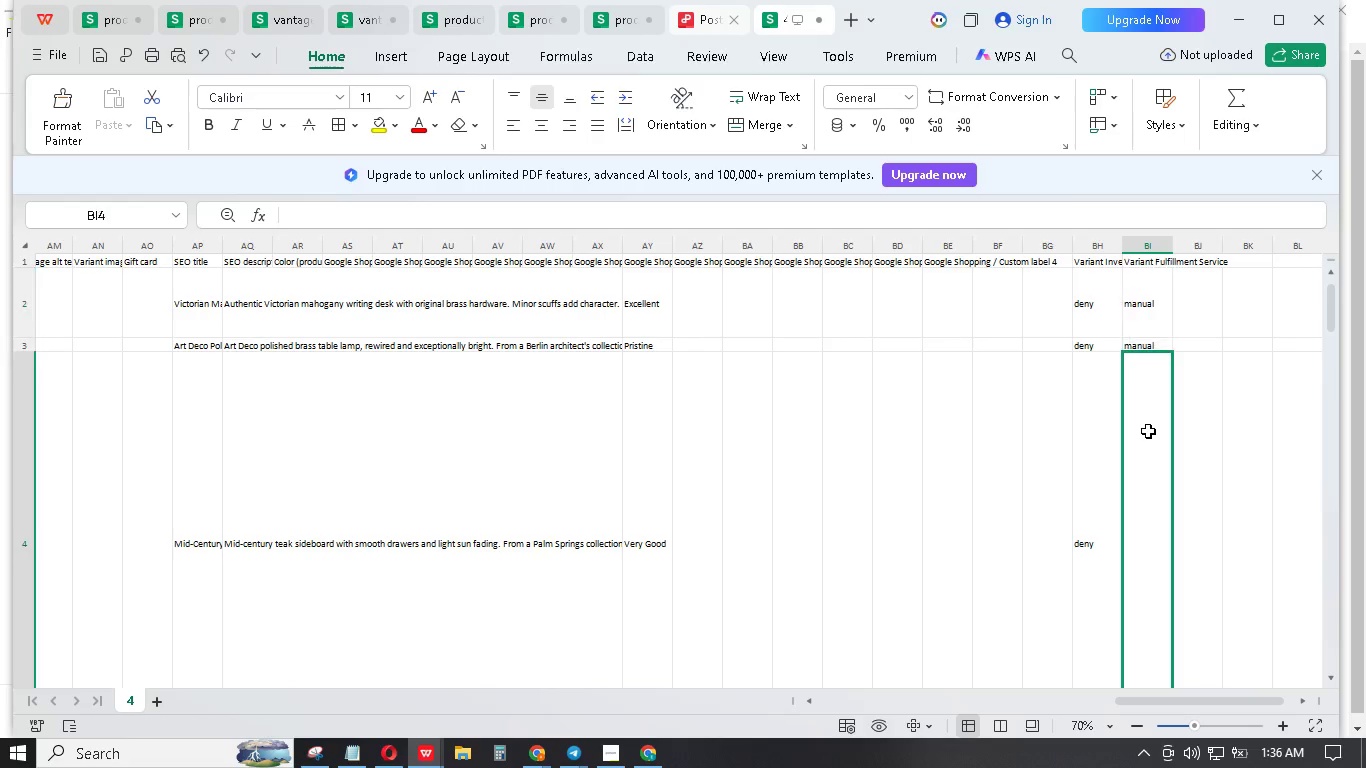 
hold_key(key=ControlLeft, duration=0.31)
 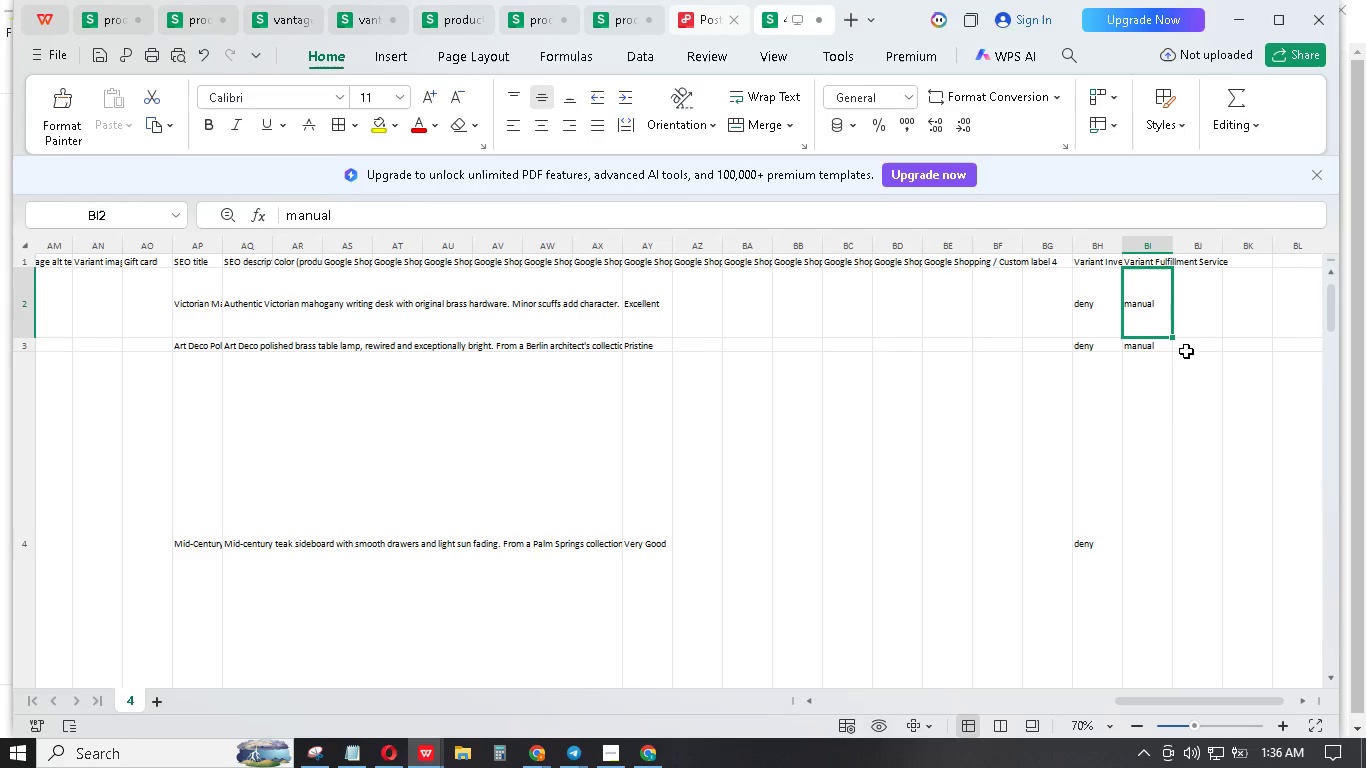 
left_click([1174, 345])
 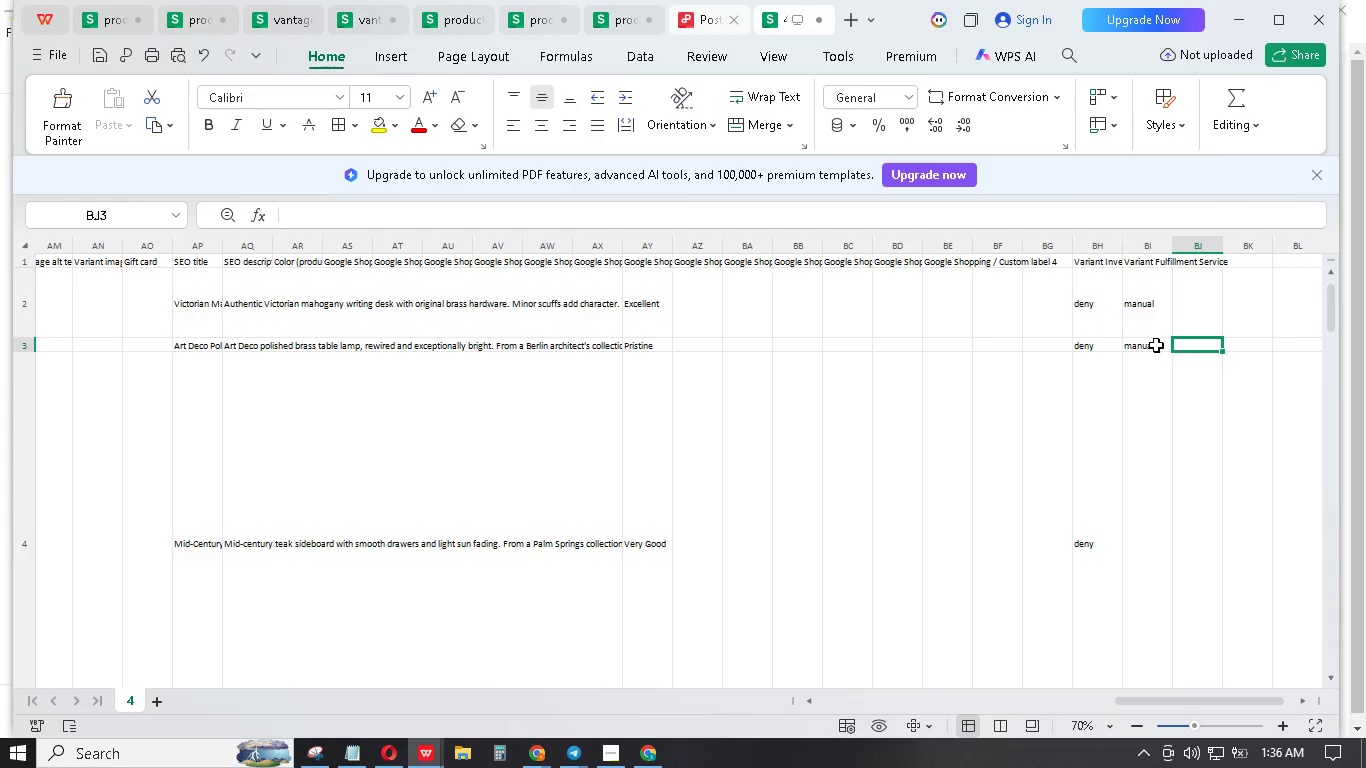 
left_click([1155, 344])
 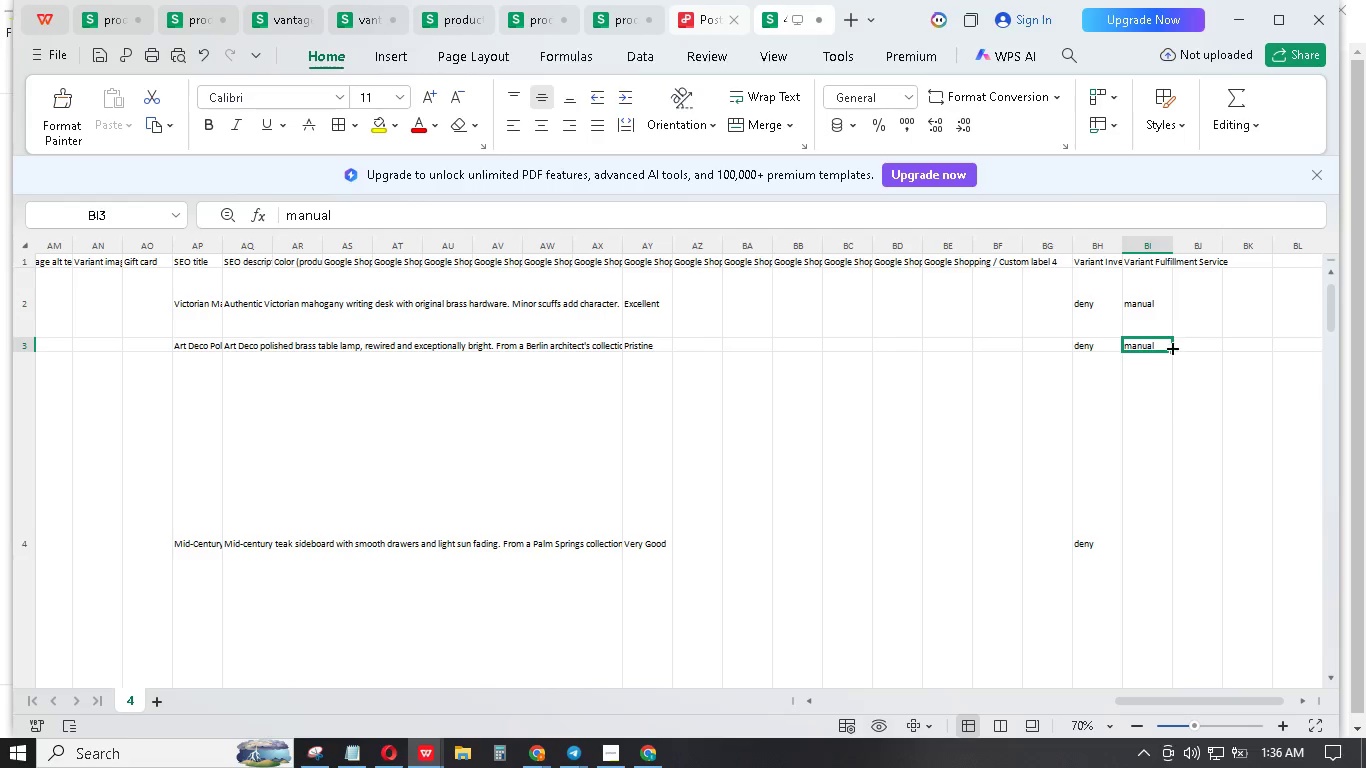 
left_click_drag(start_coordinate=[1171, 350], to_coordinate=[1162, 503])
 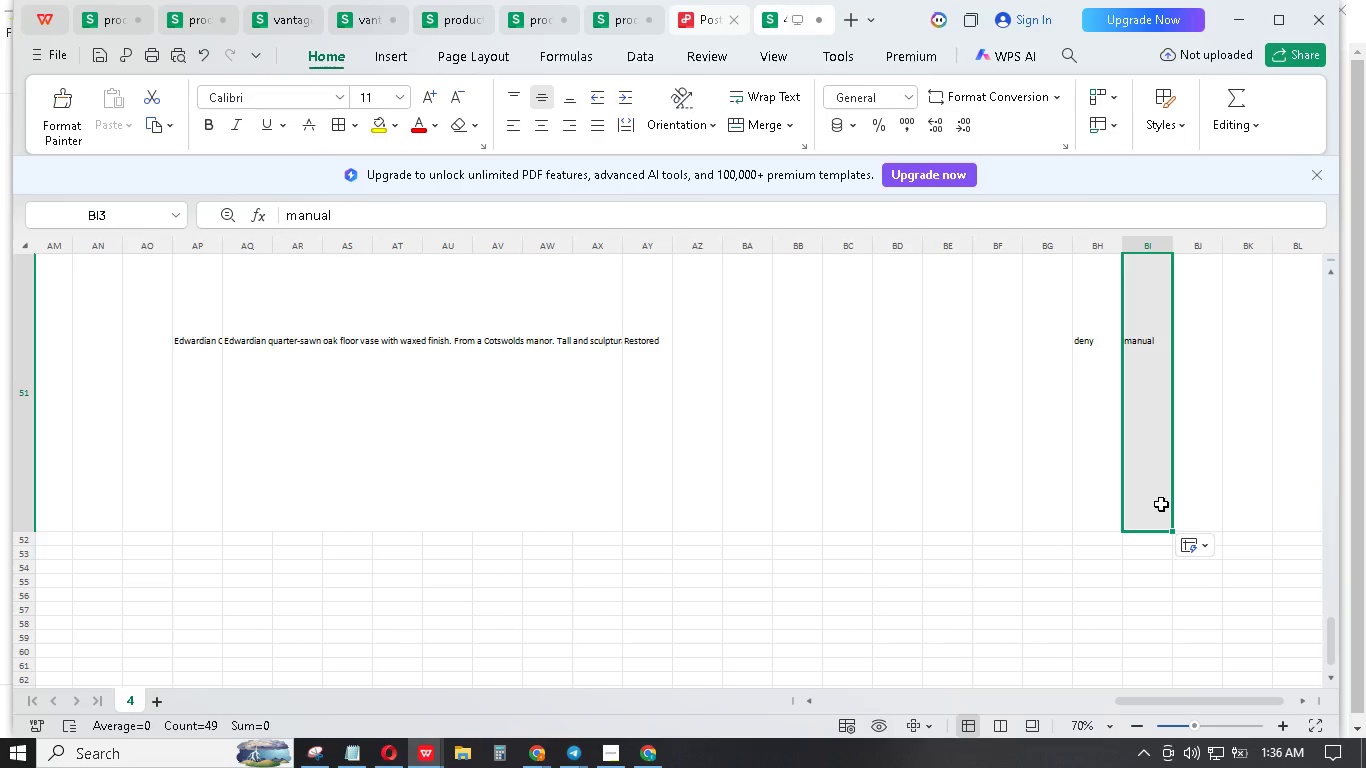 
scroll: coordinate [1162, 528], scroll_direction: down, amount: 88.0
 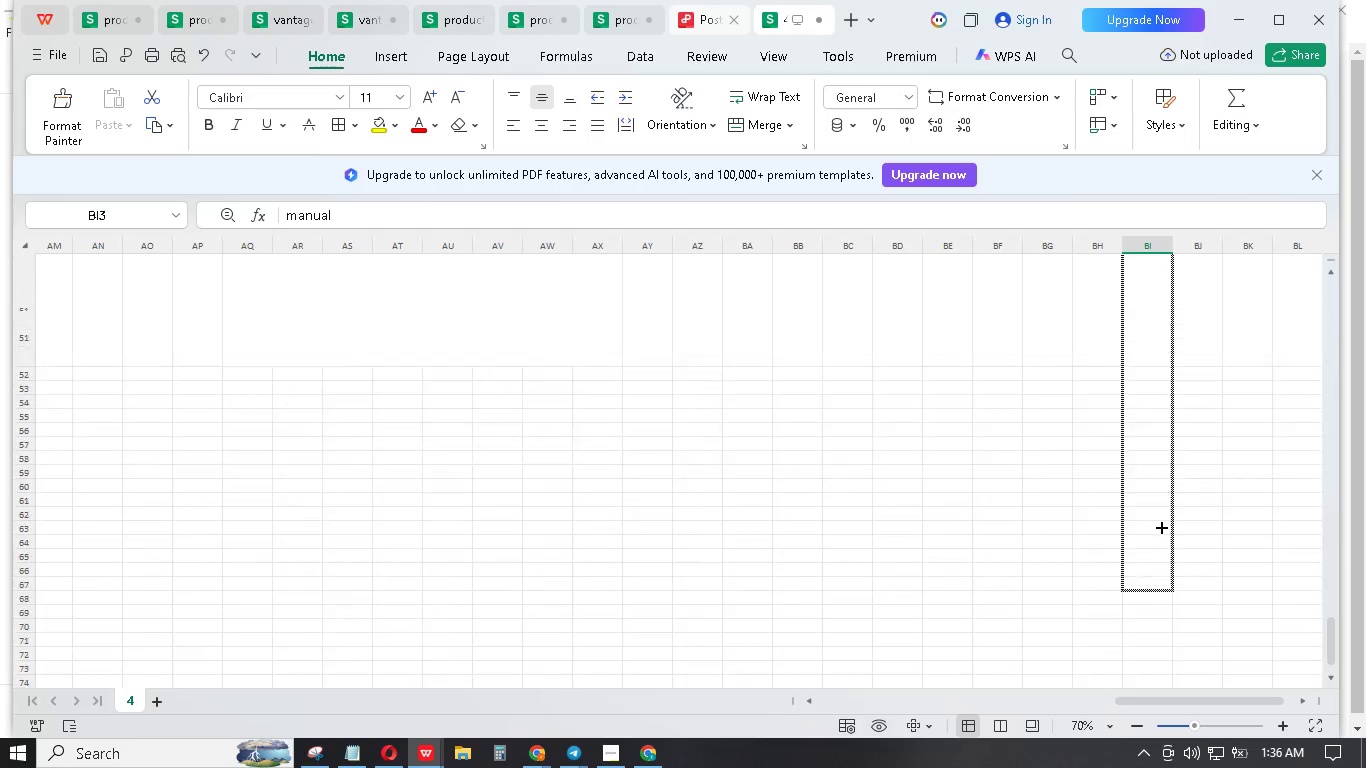 
scroll: coordinate [1162, 528], scroll_direction: up, amount: 4.0
 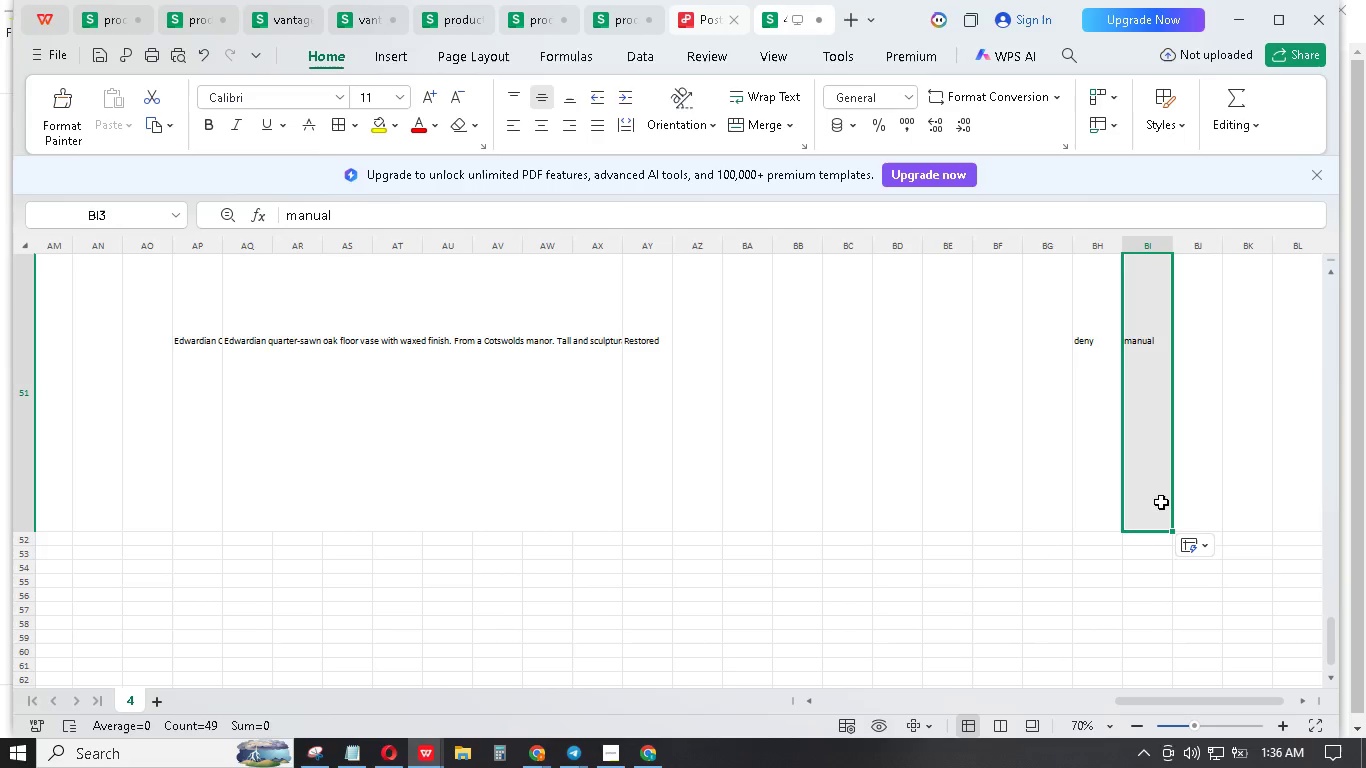 
key(Control+S)
 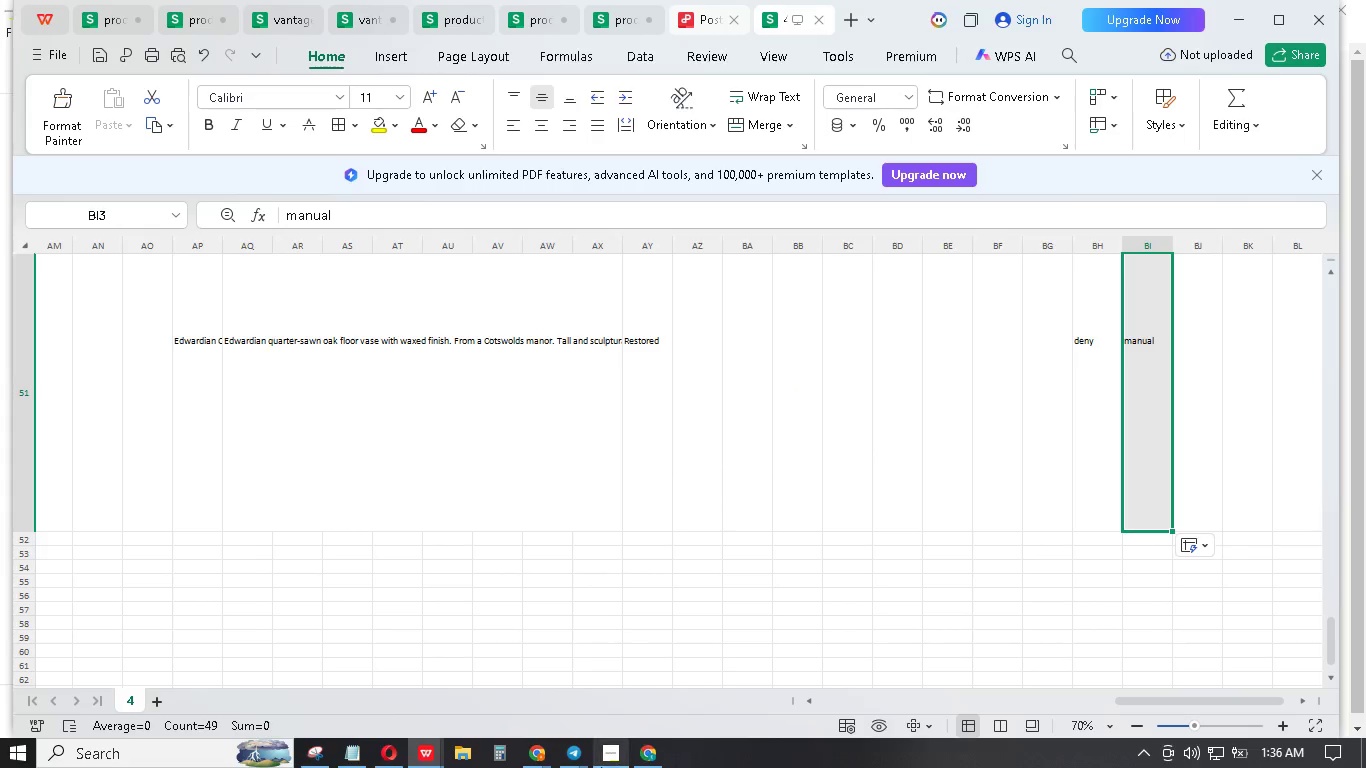 
left_click([613, 760])